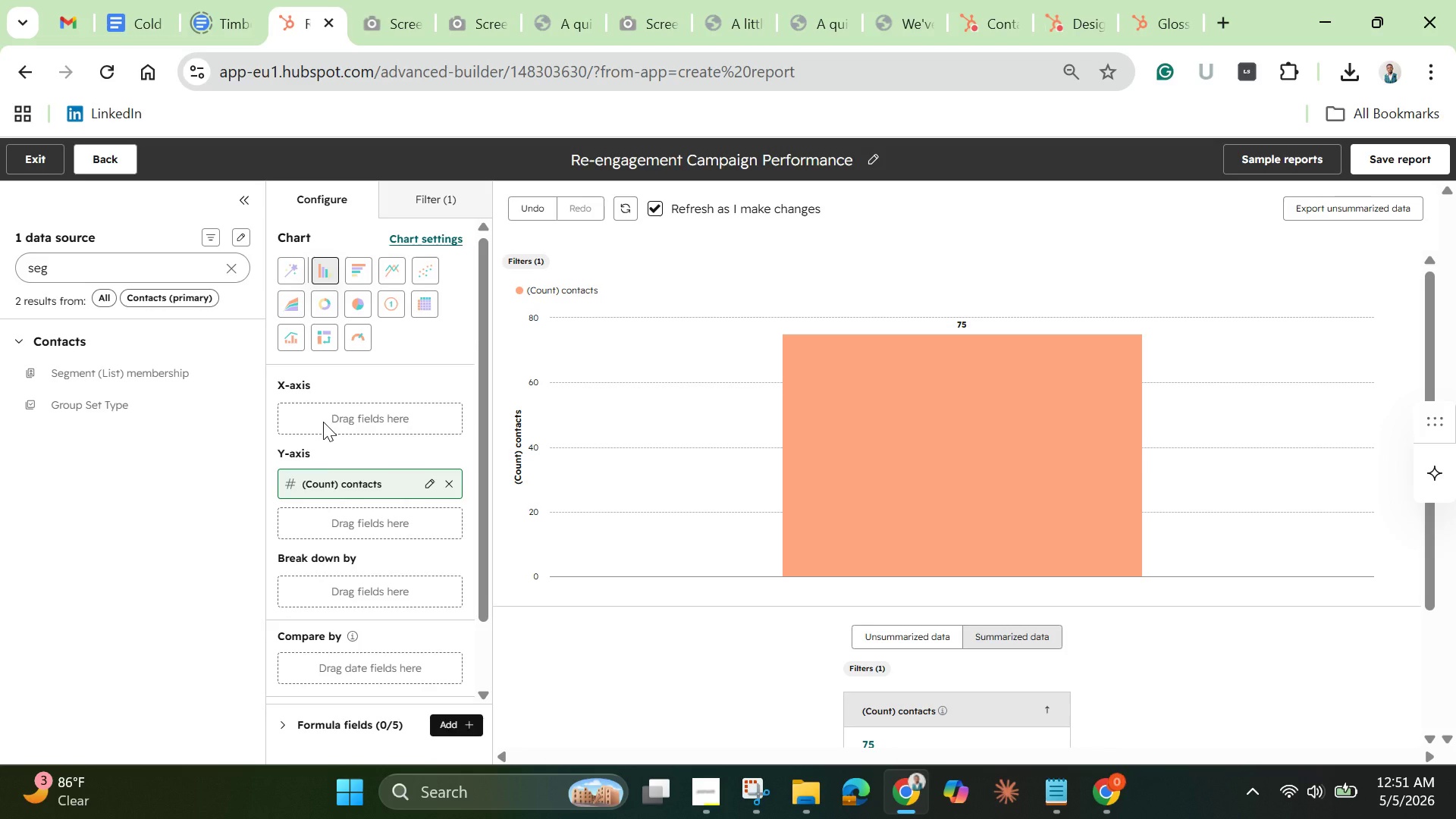 
left_click([323, 422])
 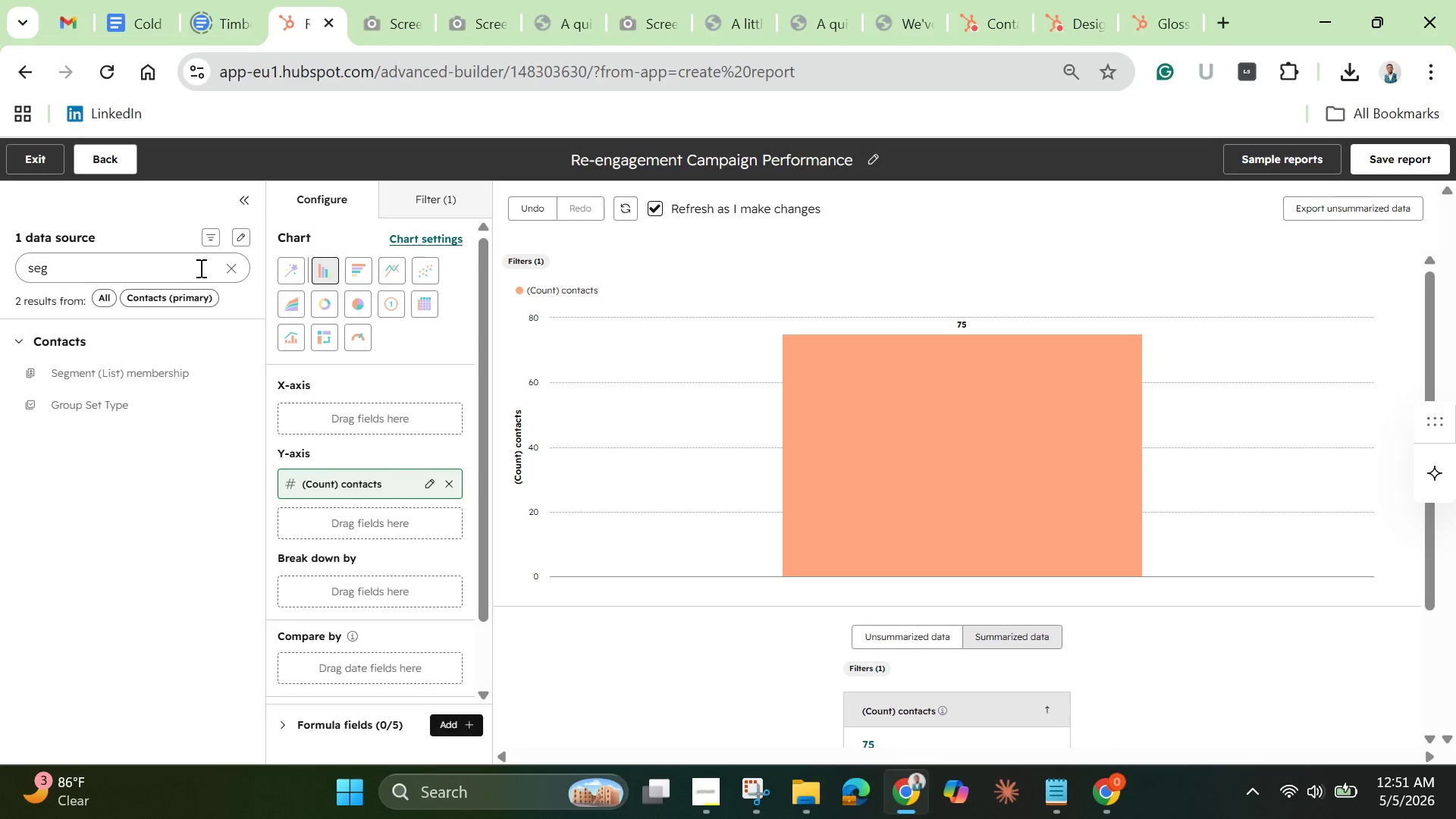 
left_click([196, 265])
 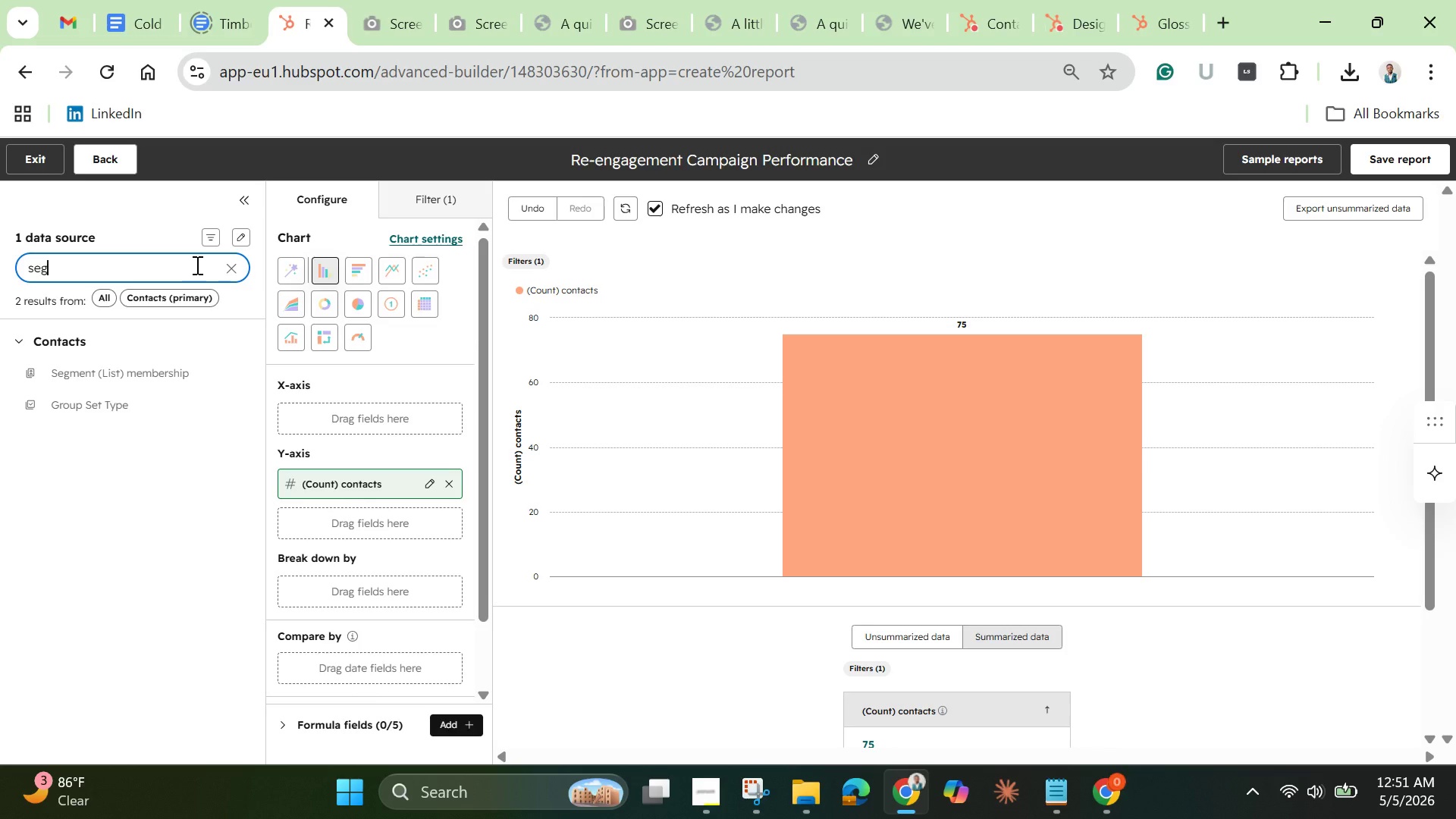 
key(Backspace)
 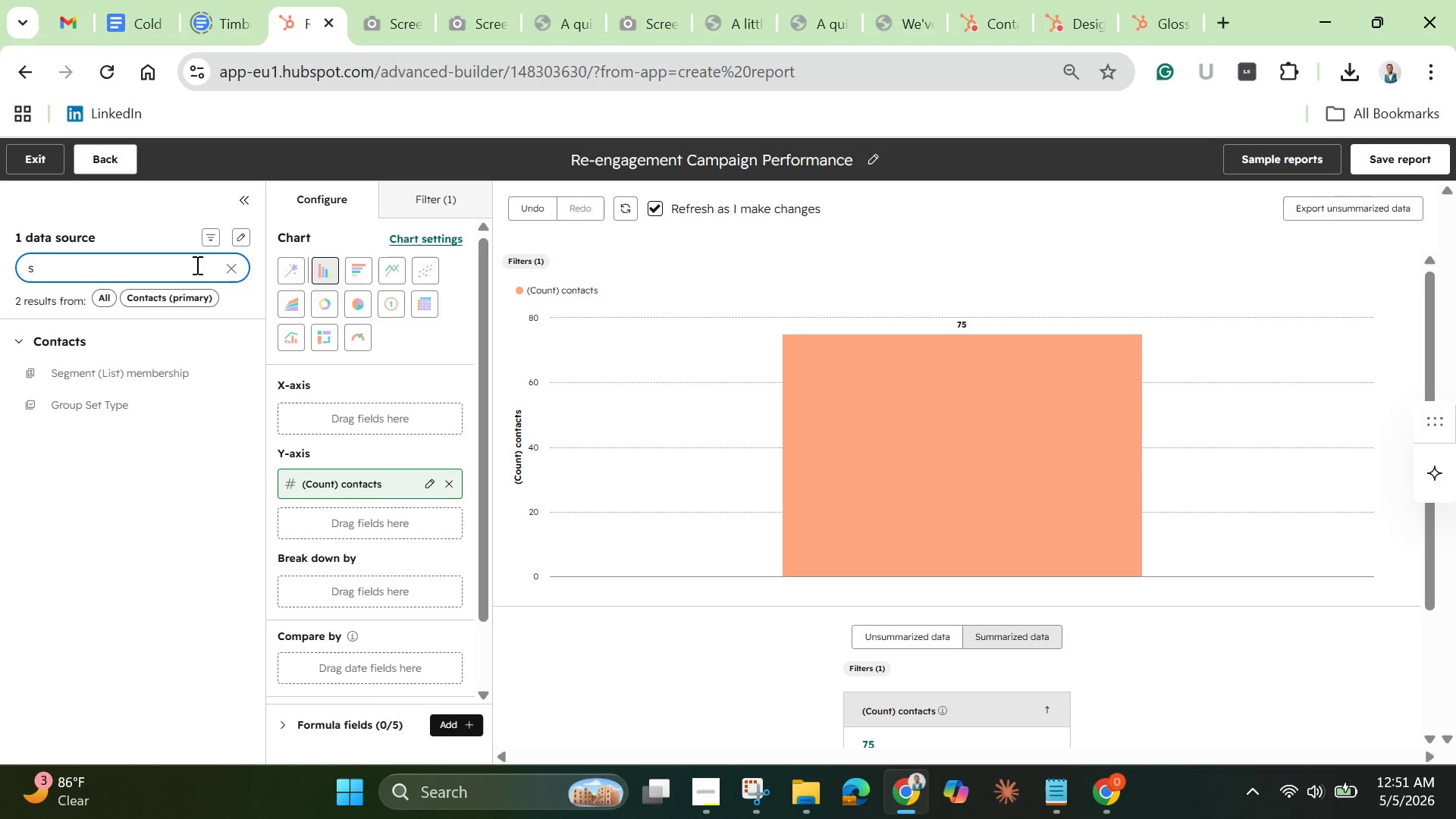 
key(Backspace)
 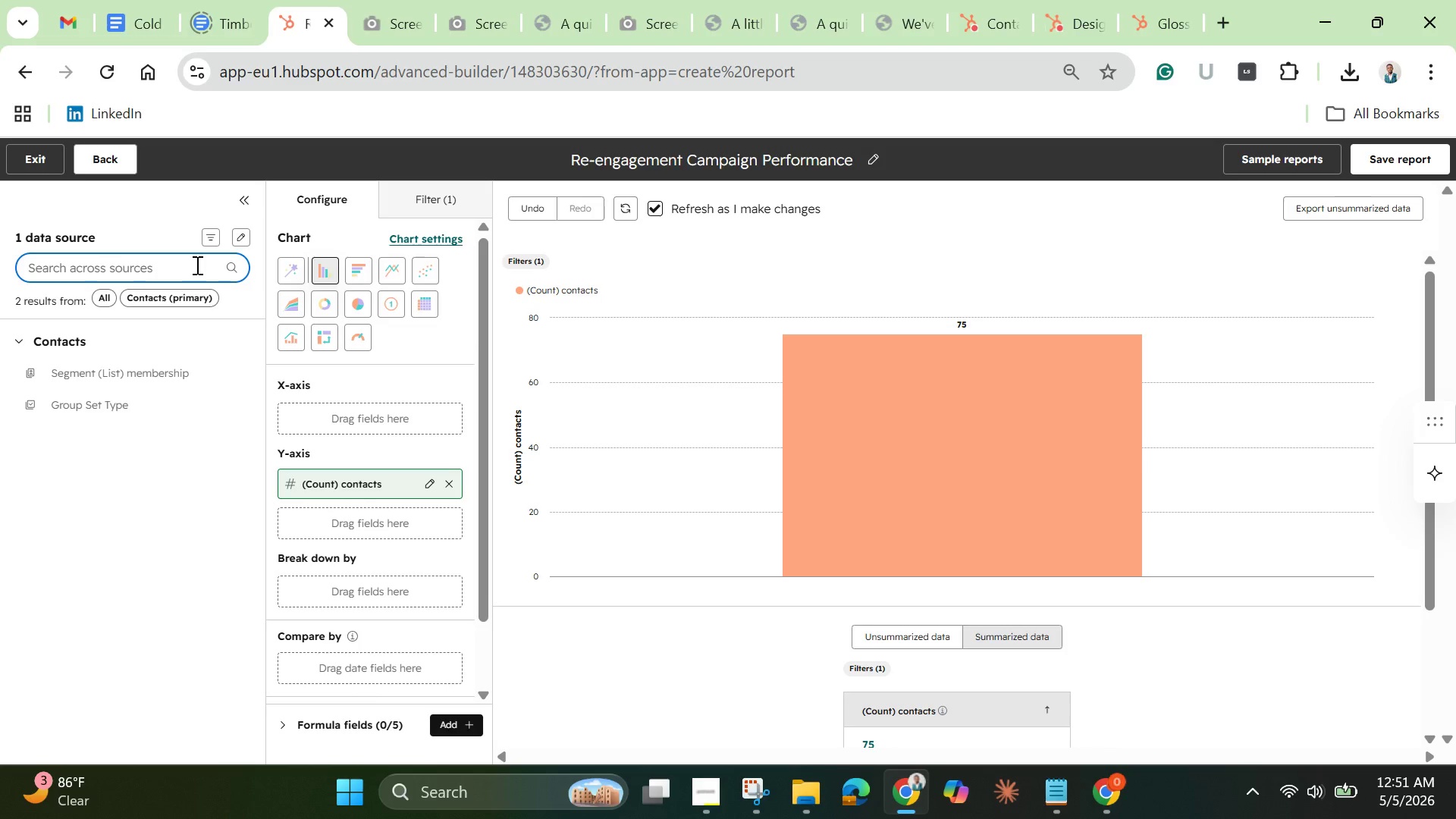 
key(Backspace)
 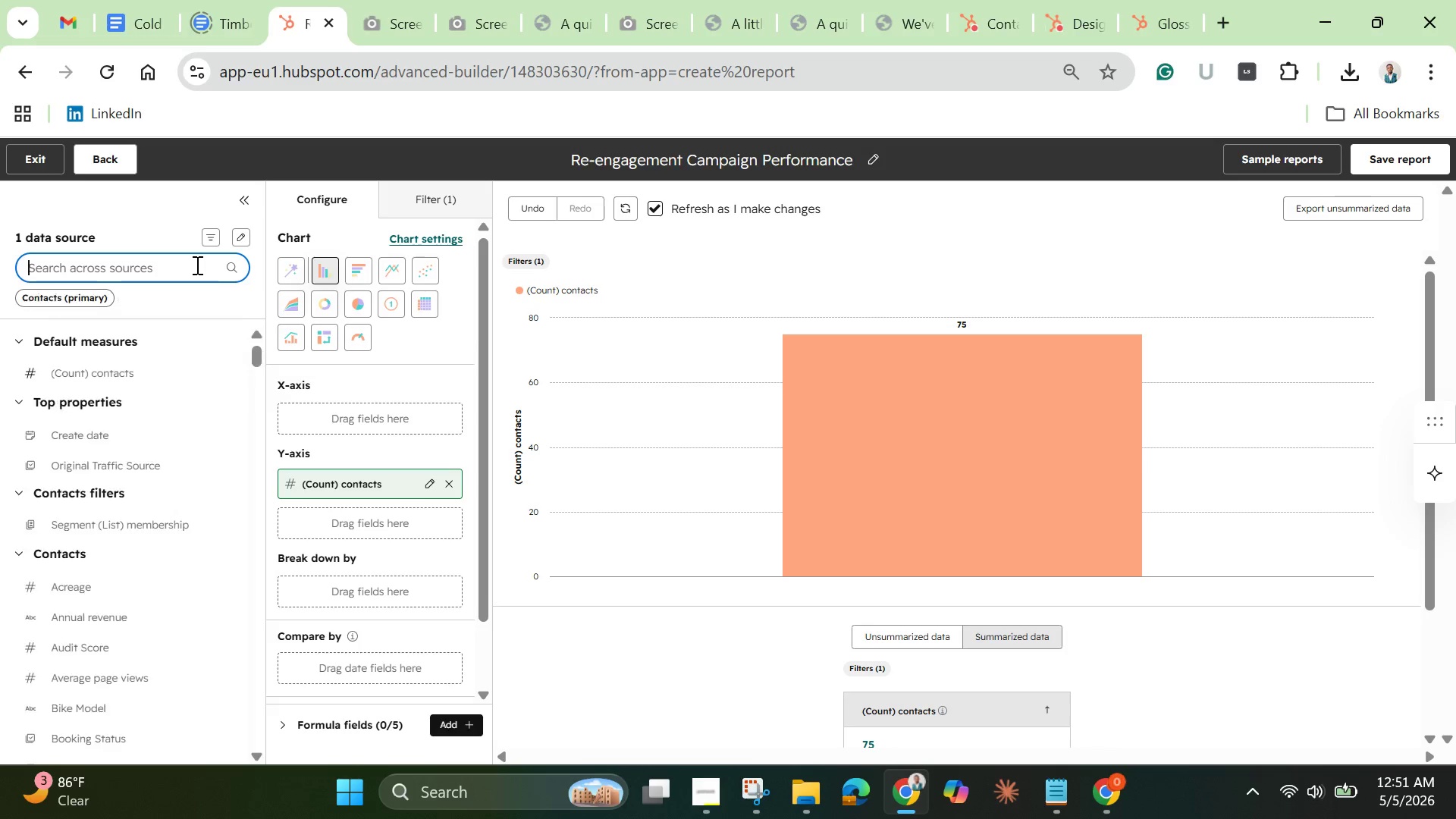 
key(Backspace)
 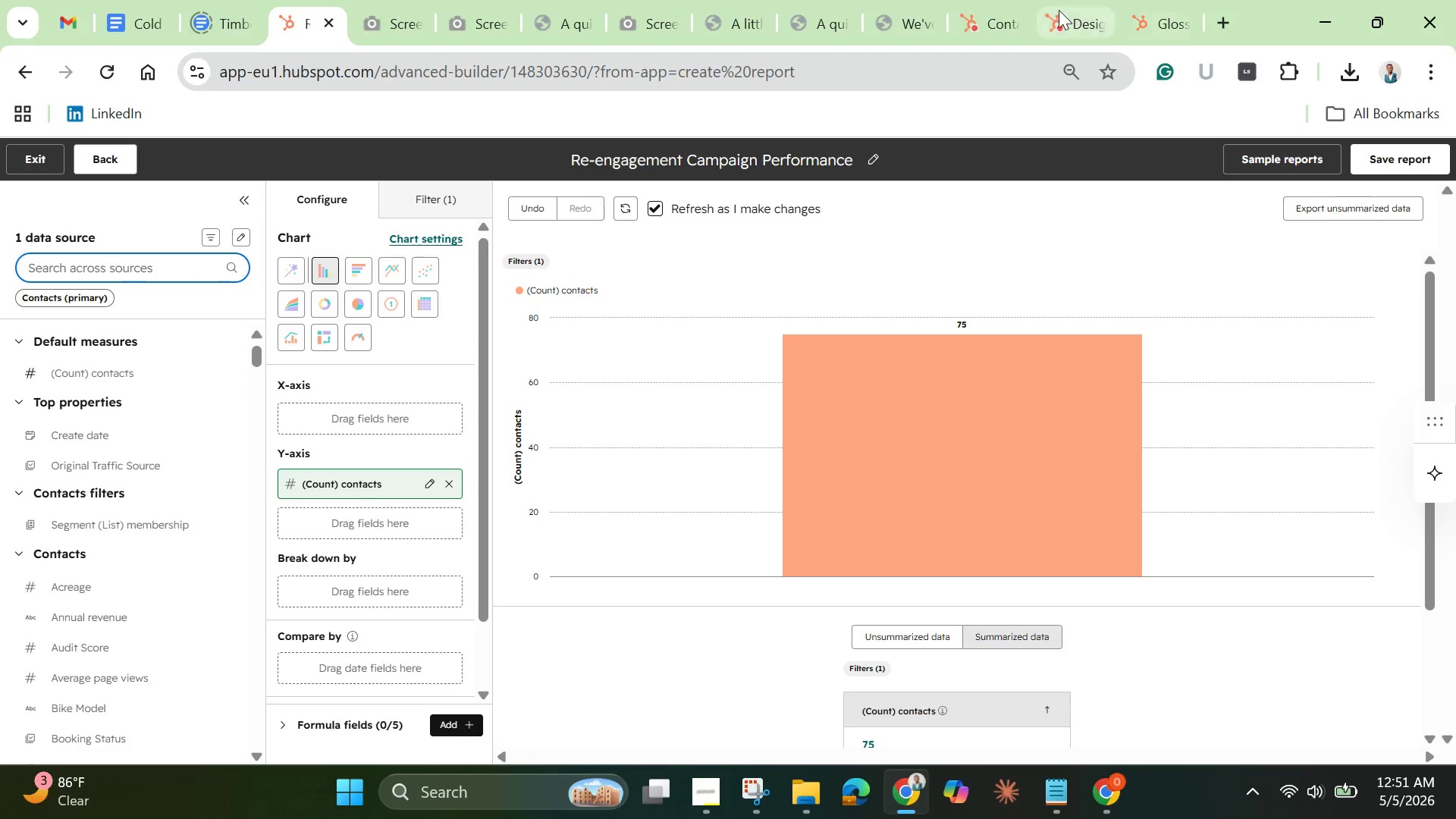 
left_click_drag(start_coordinate=[1071, 5], to_coordinate=[1075, 5])
 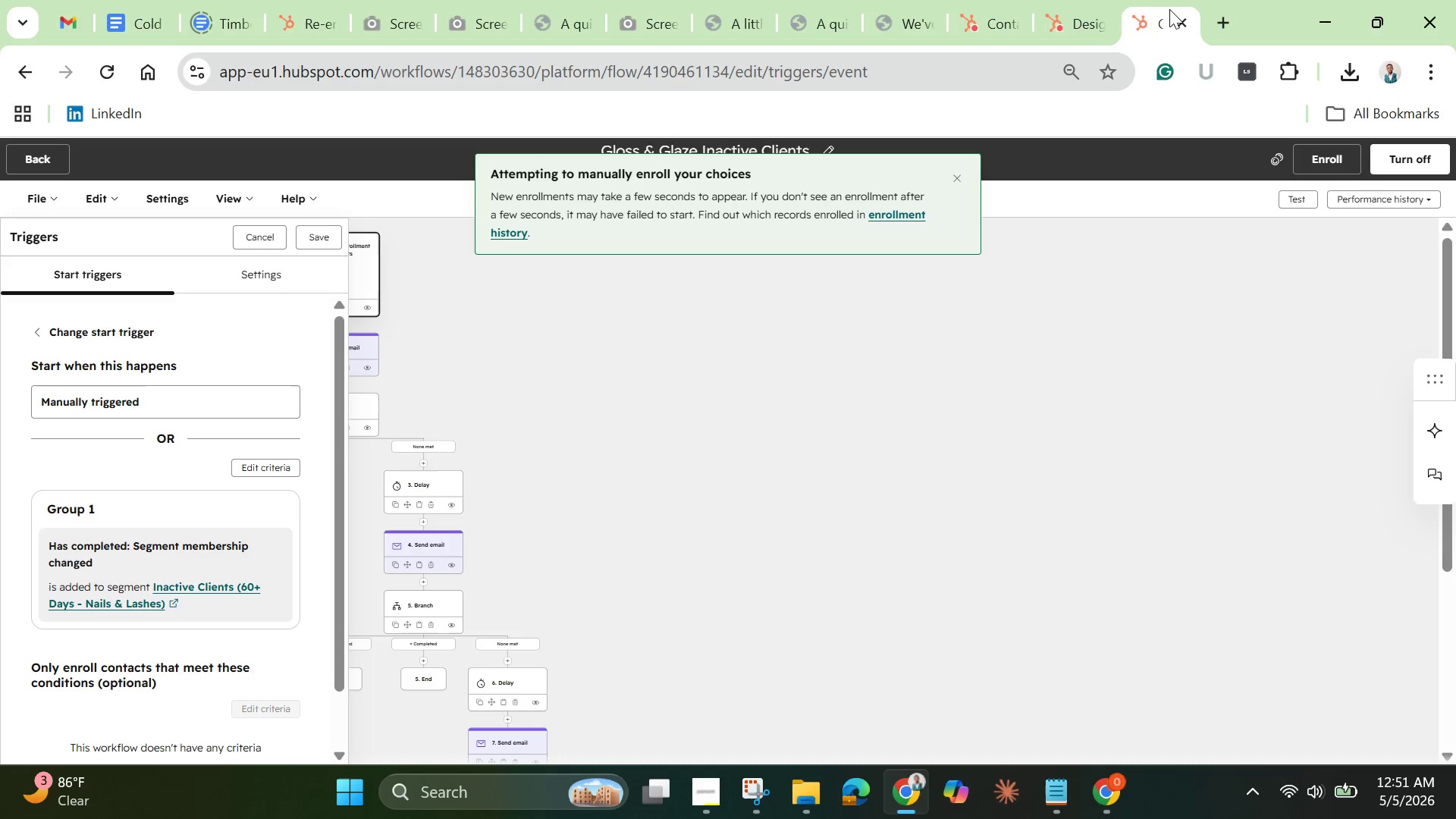 
left_click([1169, 9])
 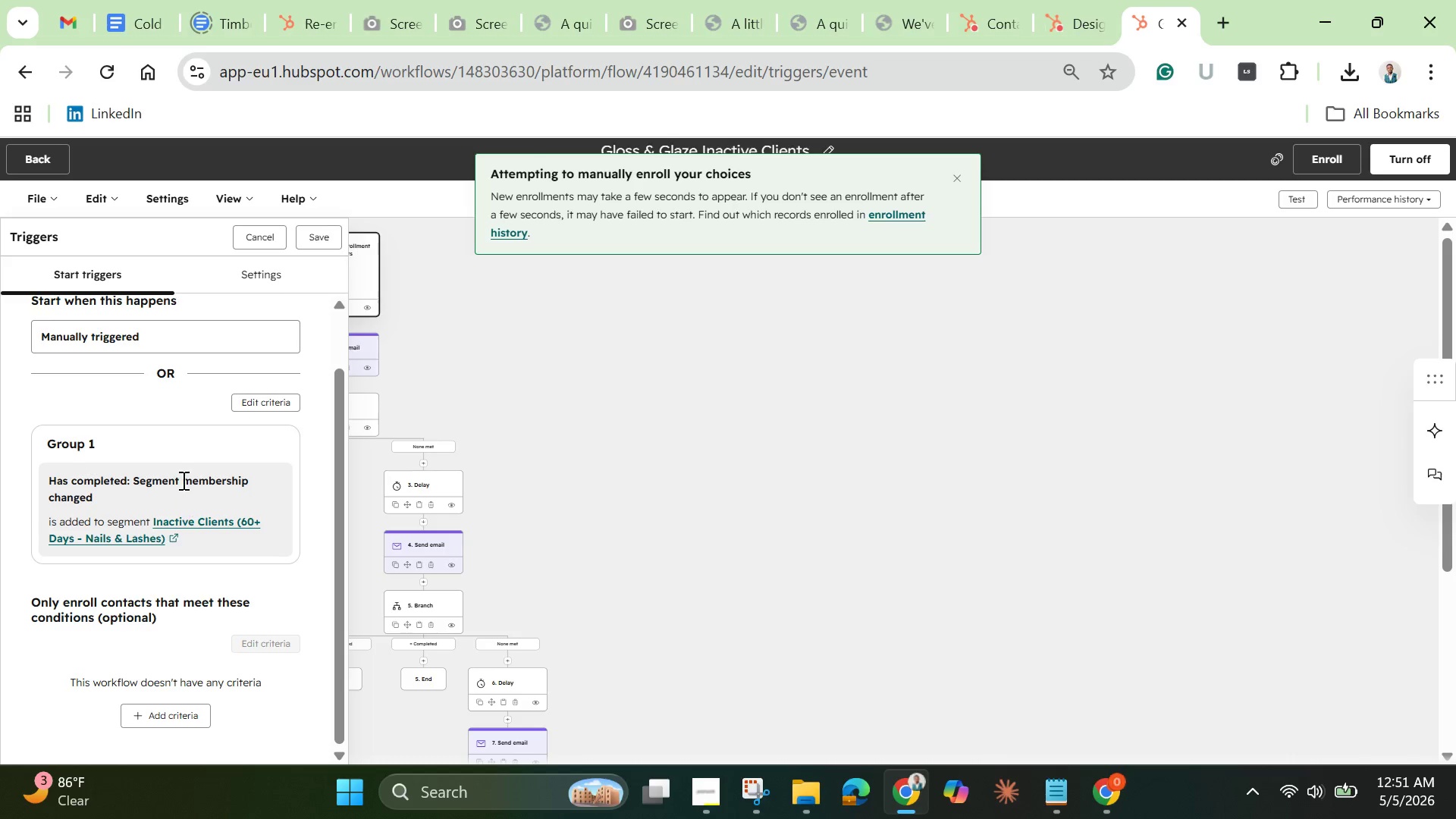 
wait(13.03)
 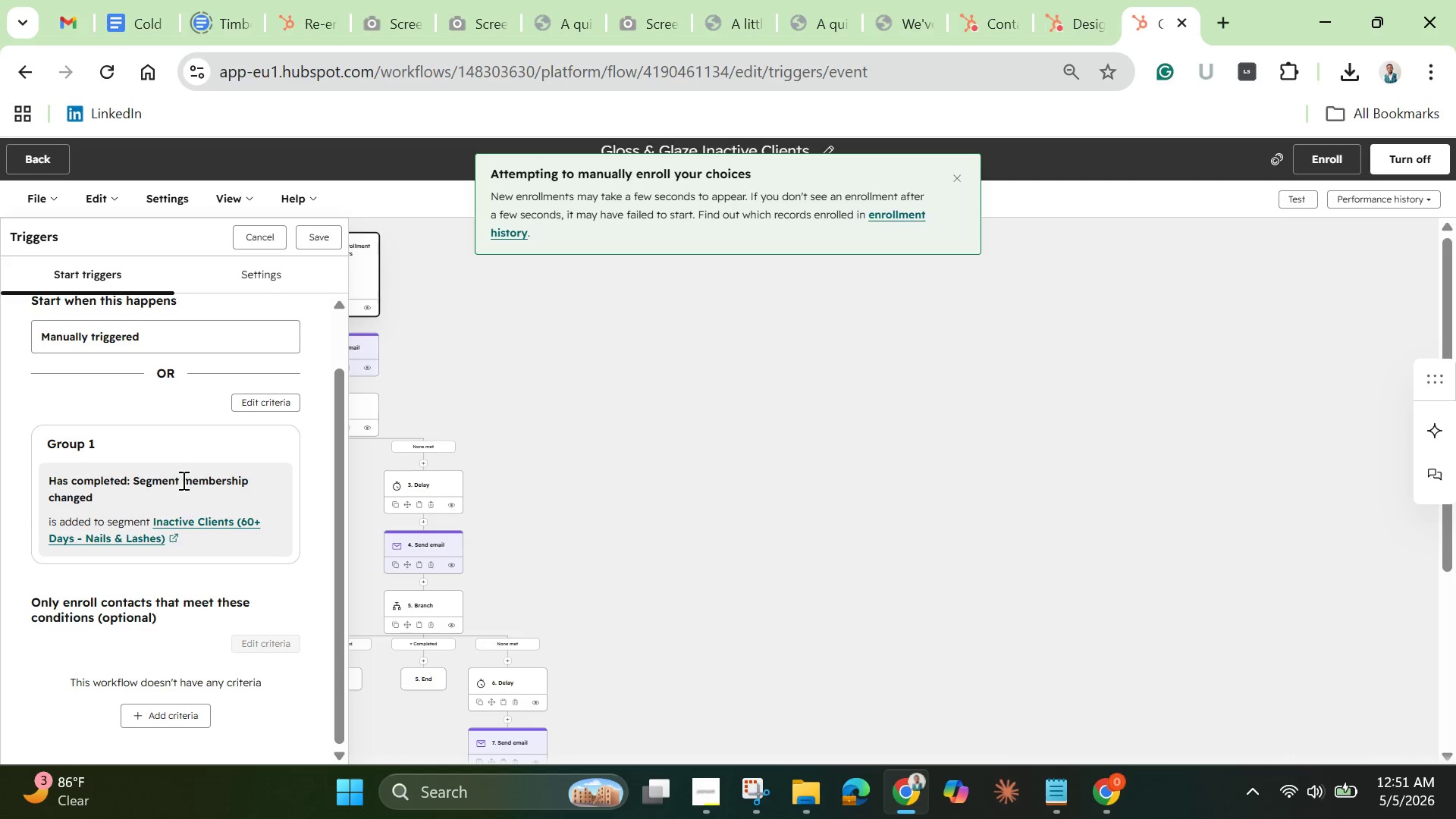 
left_click([250, 231])
 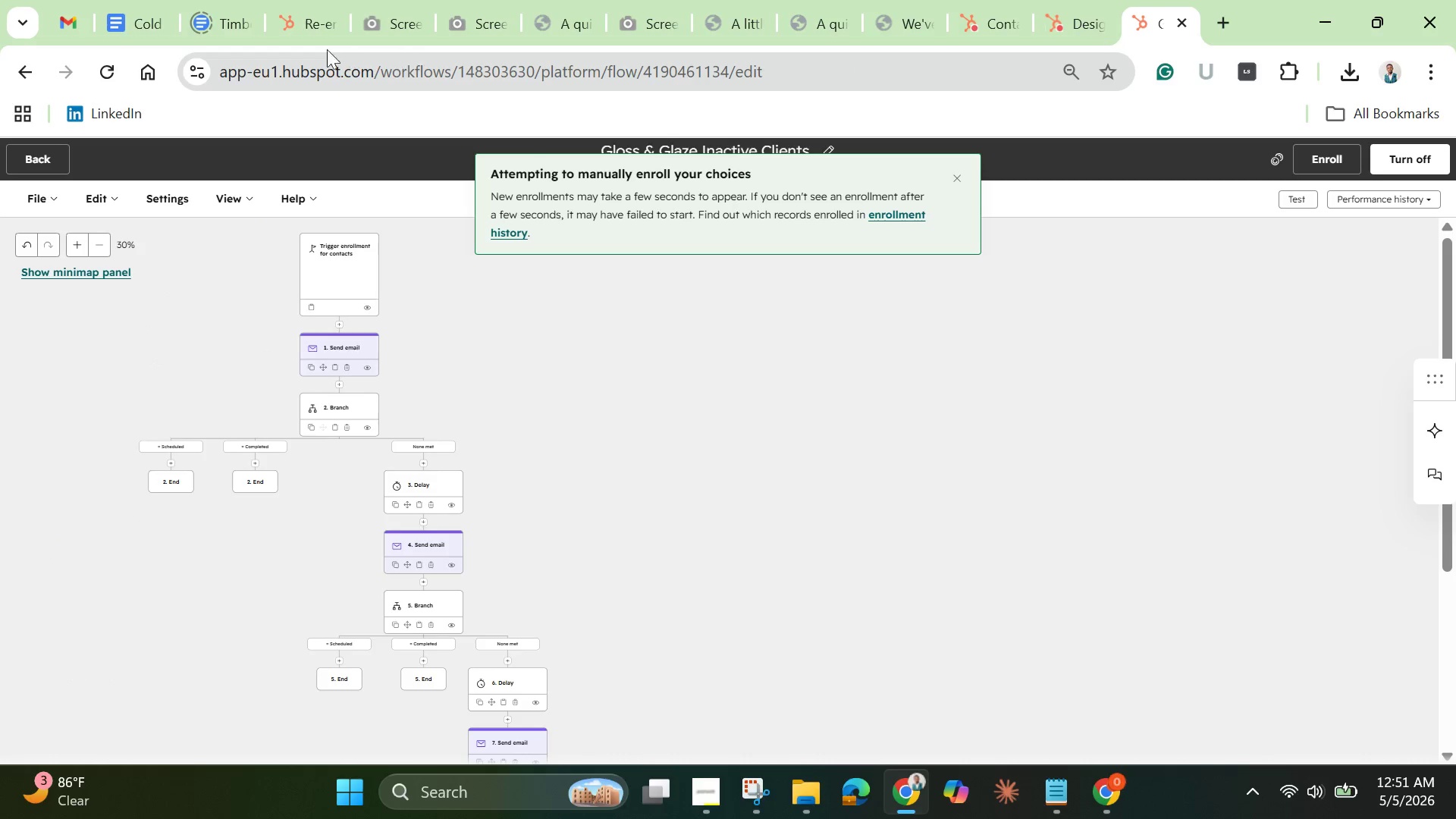 
left_click([302, 29])
 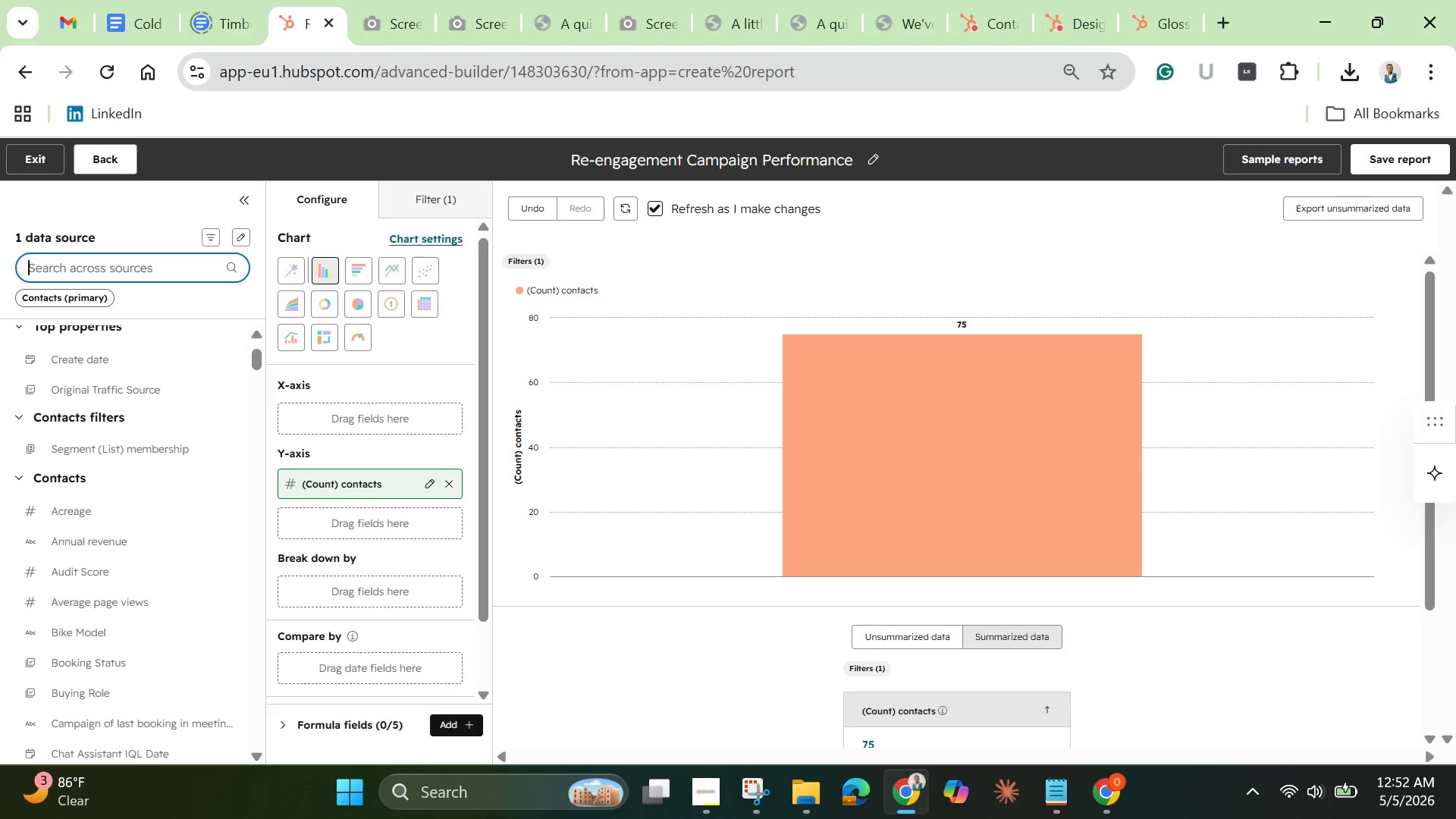 
wait(7.09)
 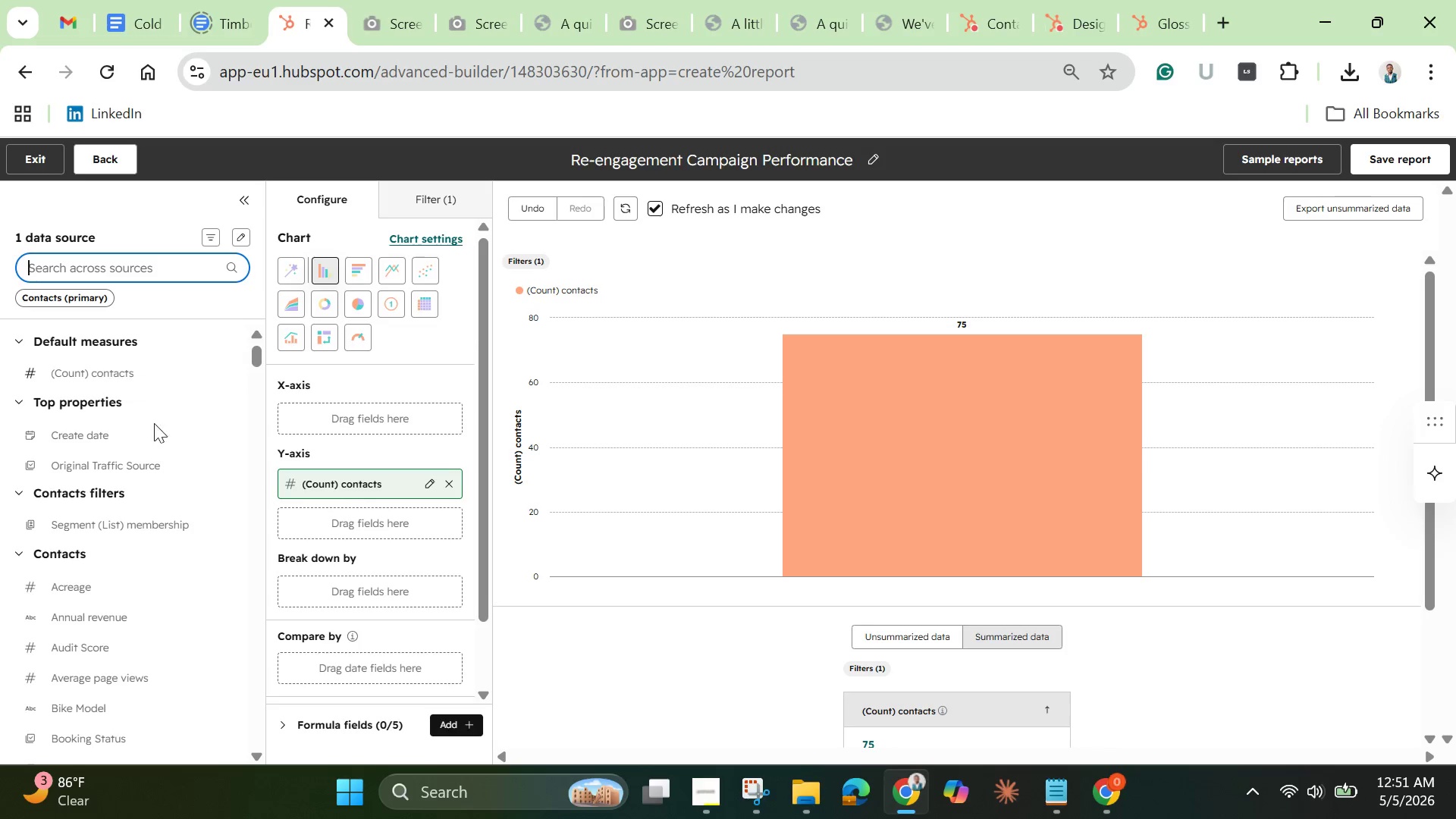 
left_click_drag(start_coordinate=[140, 454], to_coordinate=[307, 404])
 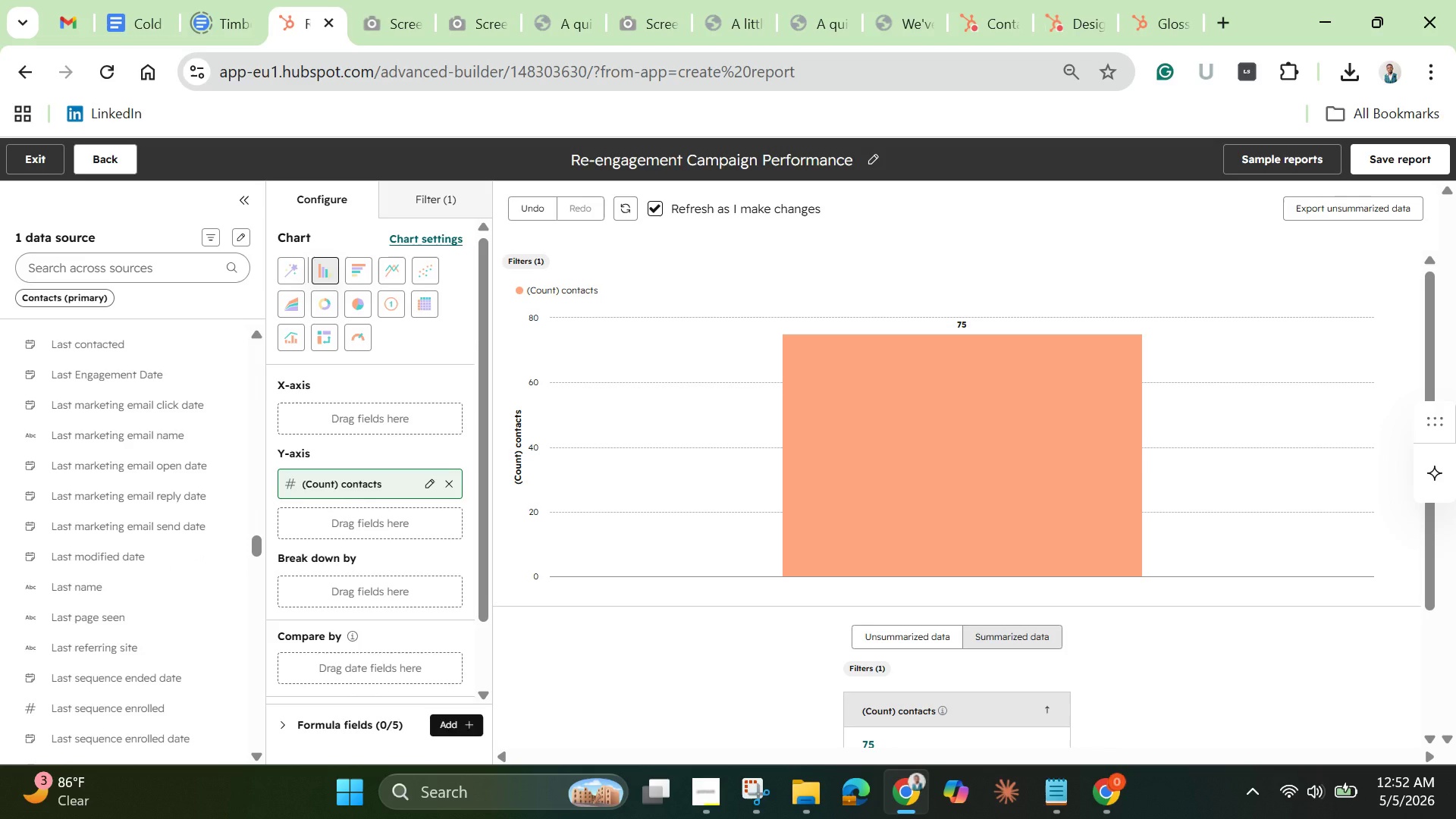 
wait(53.89)
 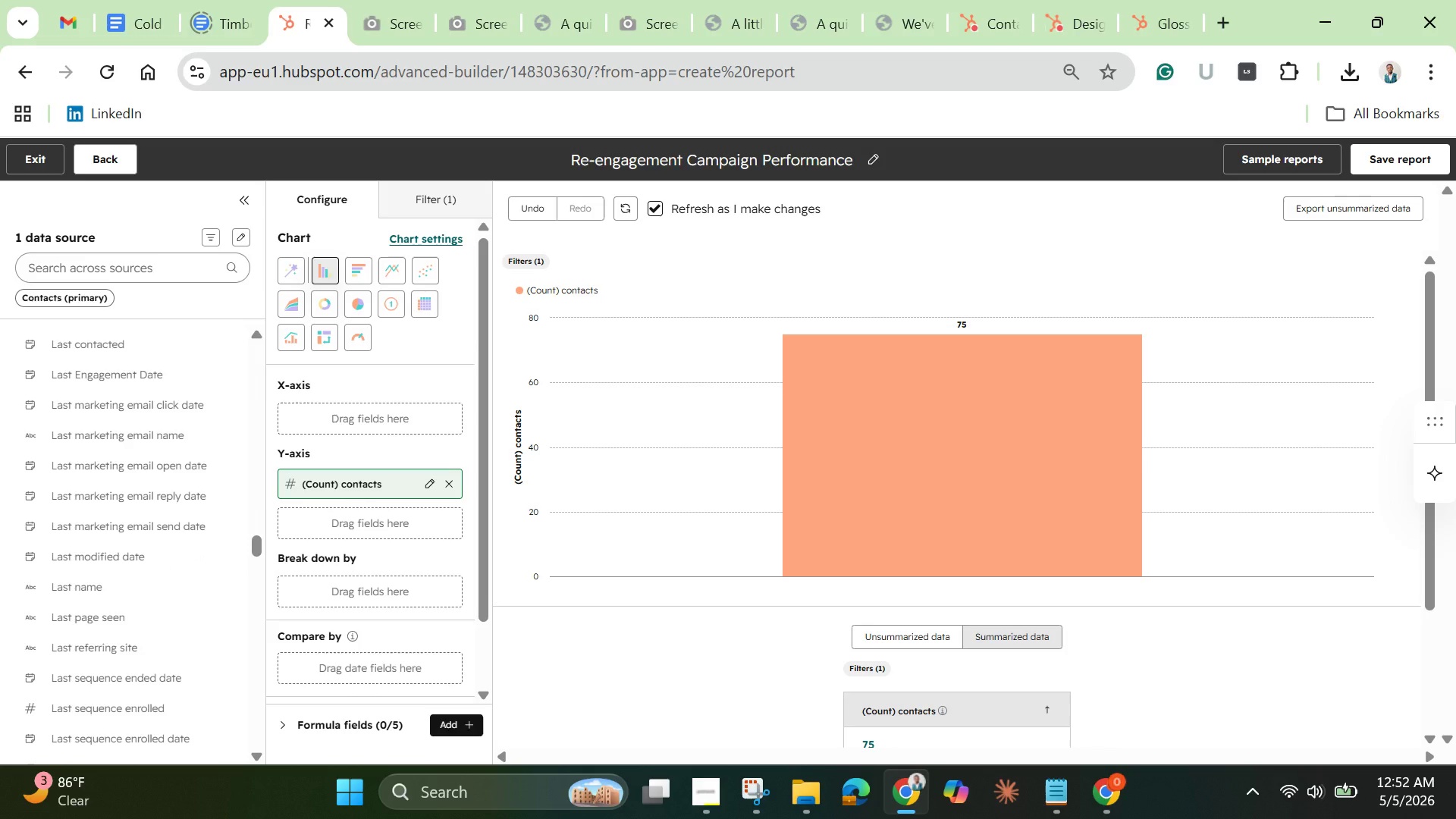 
left_click_drag(start_coordinate=[83, 538], to_coordinate=[297, 410])
 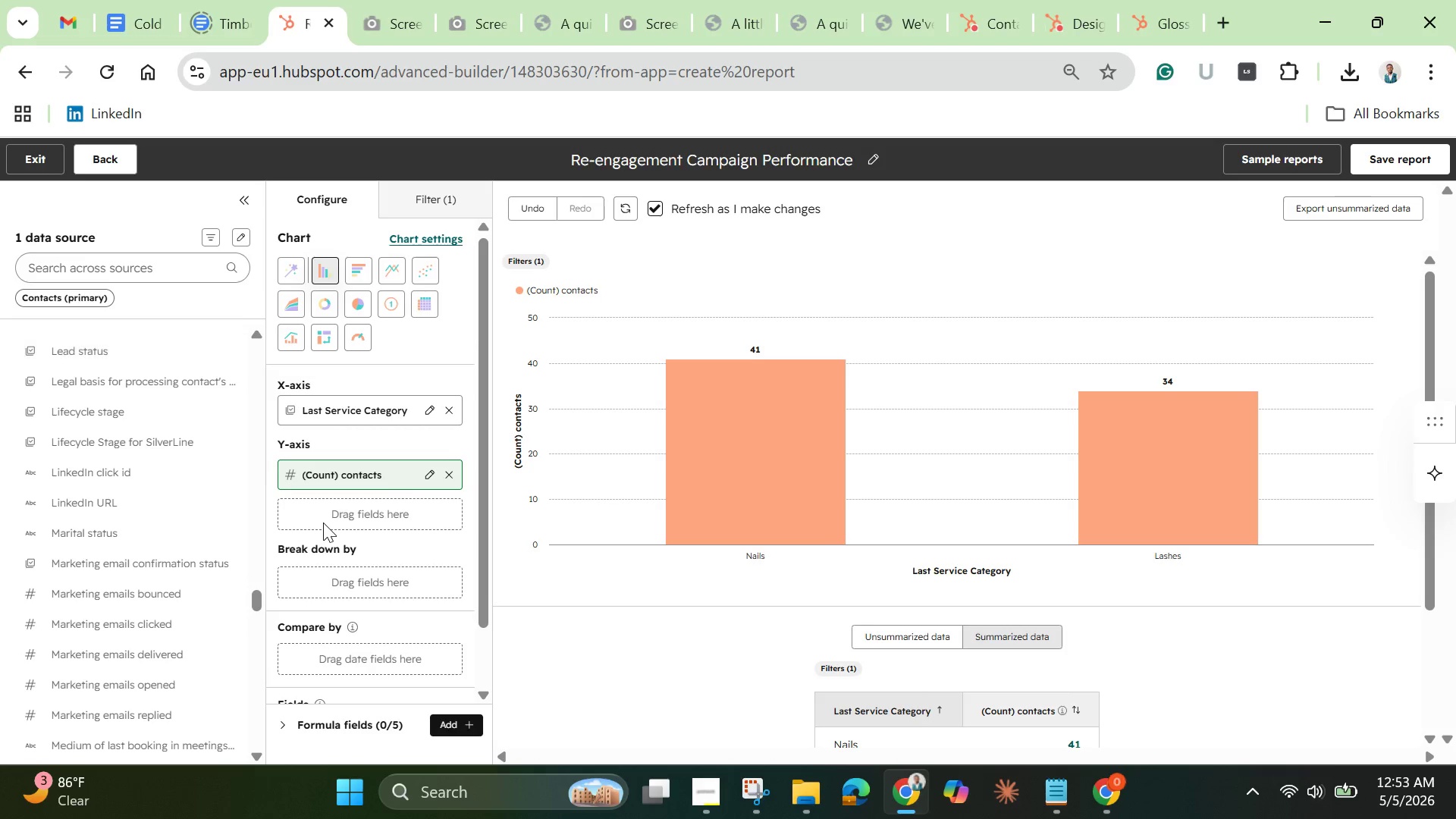 
wait(22.94)
 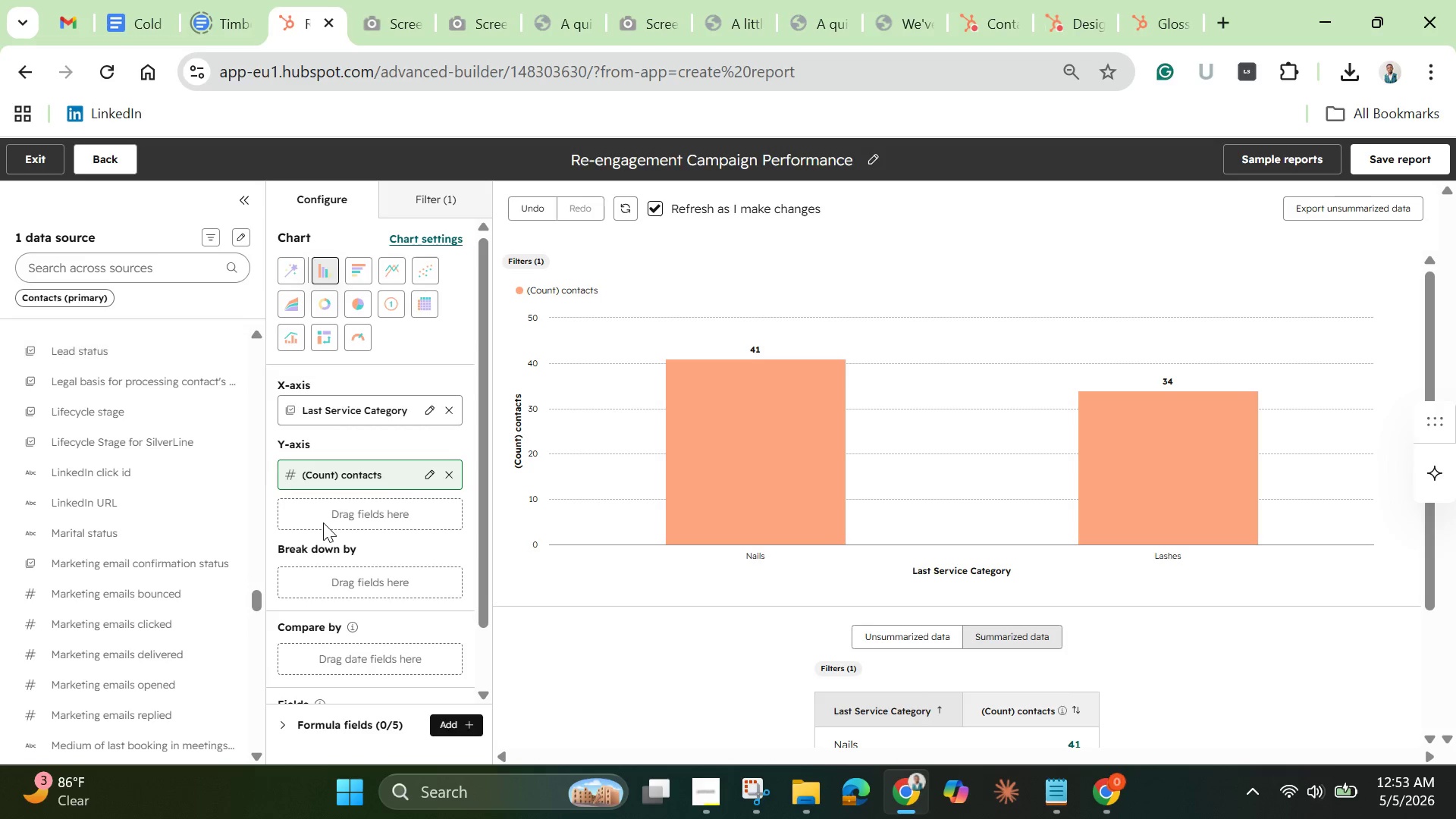 
left_click_drag(start_coordinate=[104, 422], to_coordinate=[287, 502])
 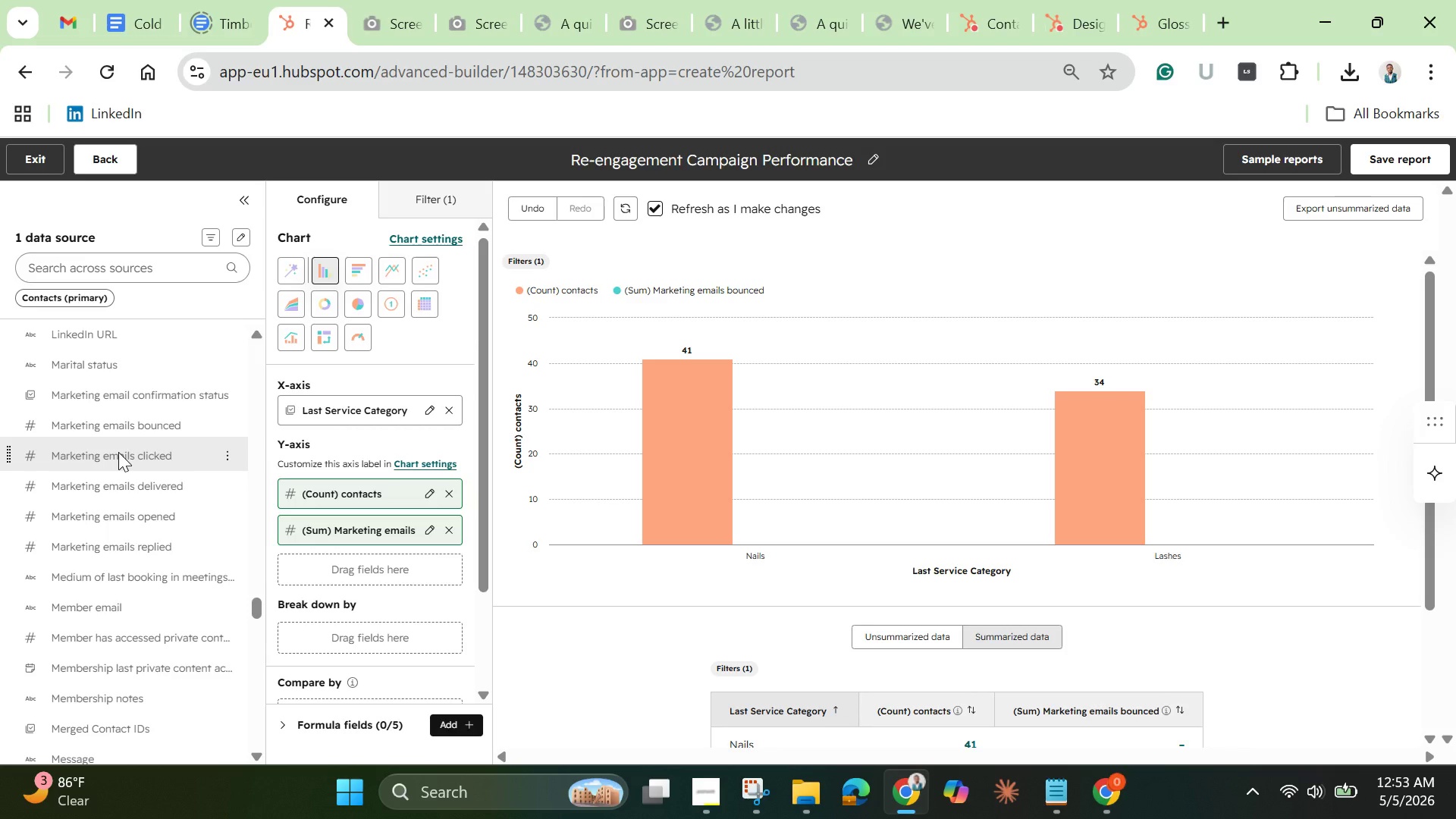 
wait(14.36)
 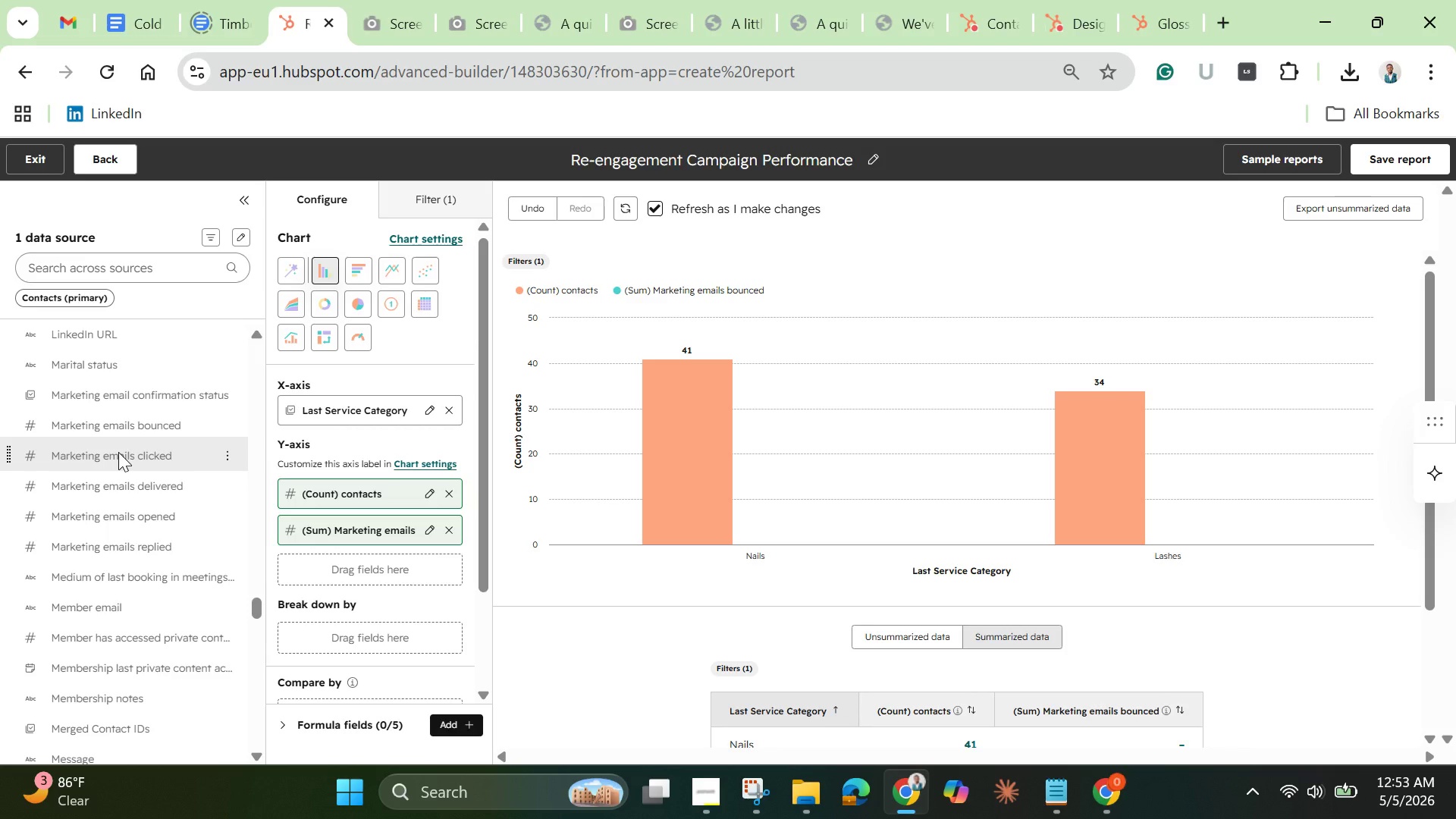 
left_click_drag(start_coordinate=[118, 452], to_coordinate=[271, 562])
 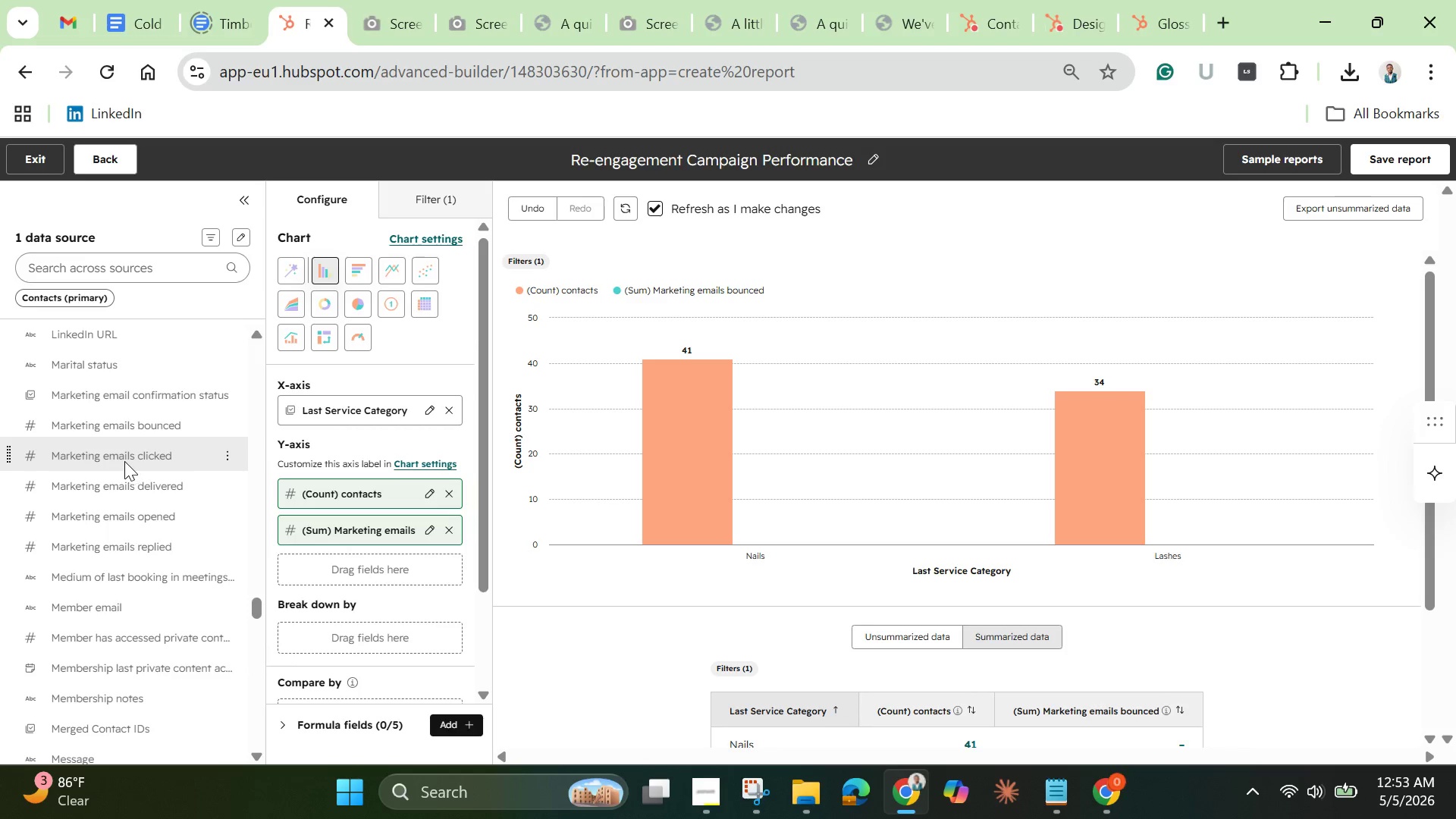 
left_click_drag(start_coordinate=[124, 461], to_coordinate=[286, 553])
 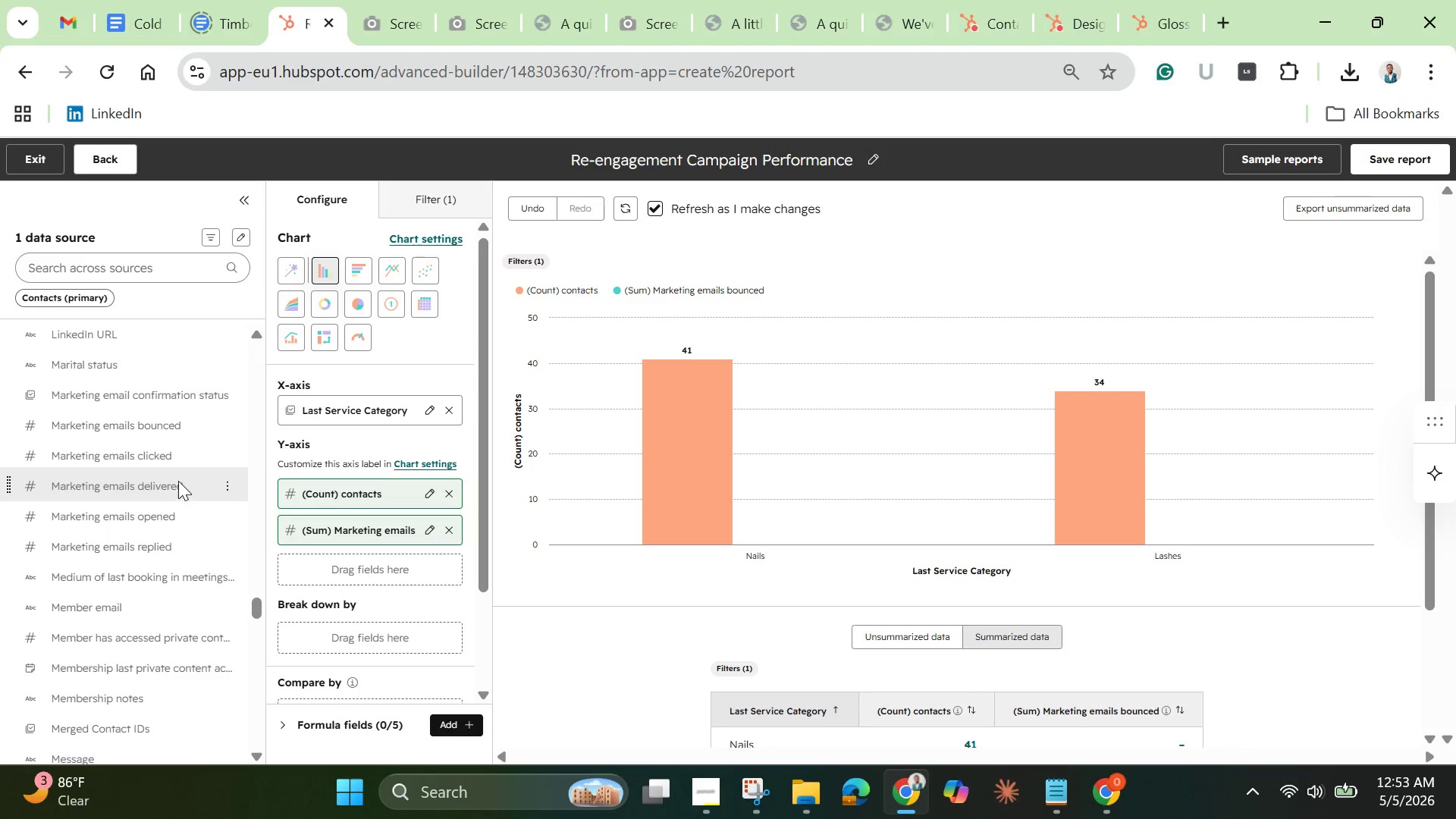 
left_click_drag(start_coordinate=[131, 454], to_coordinate=[297, 661])
 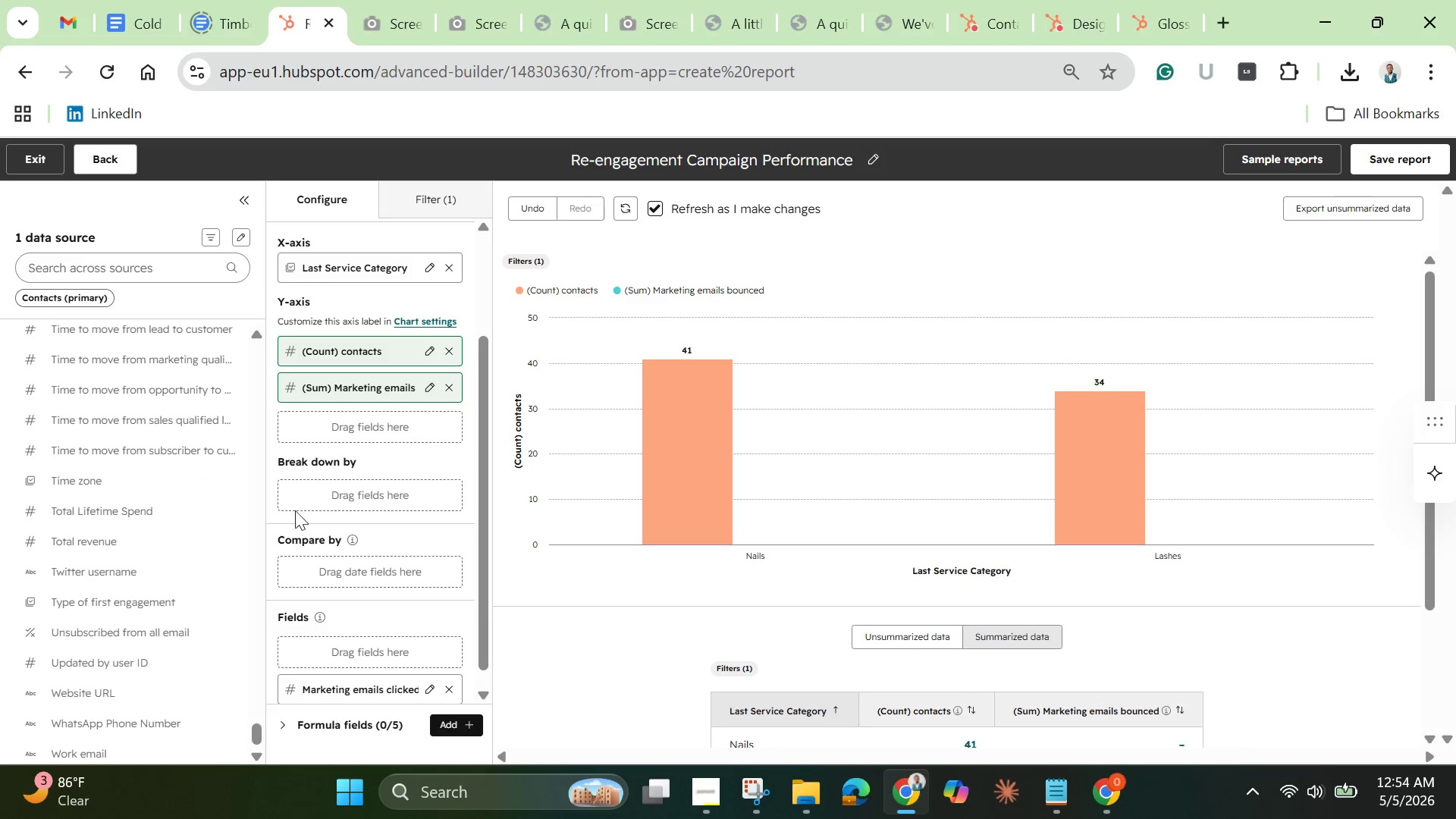 
wait(39.72)
 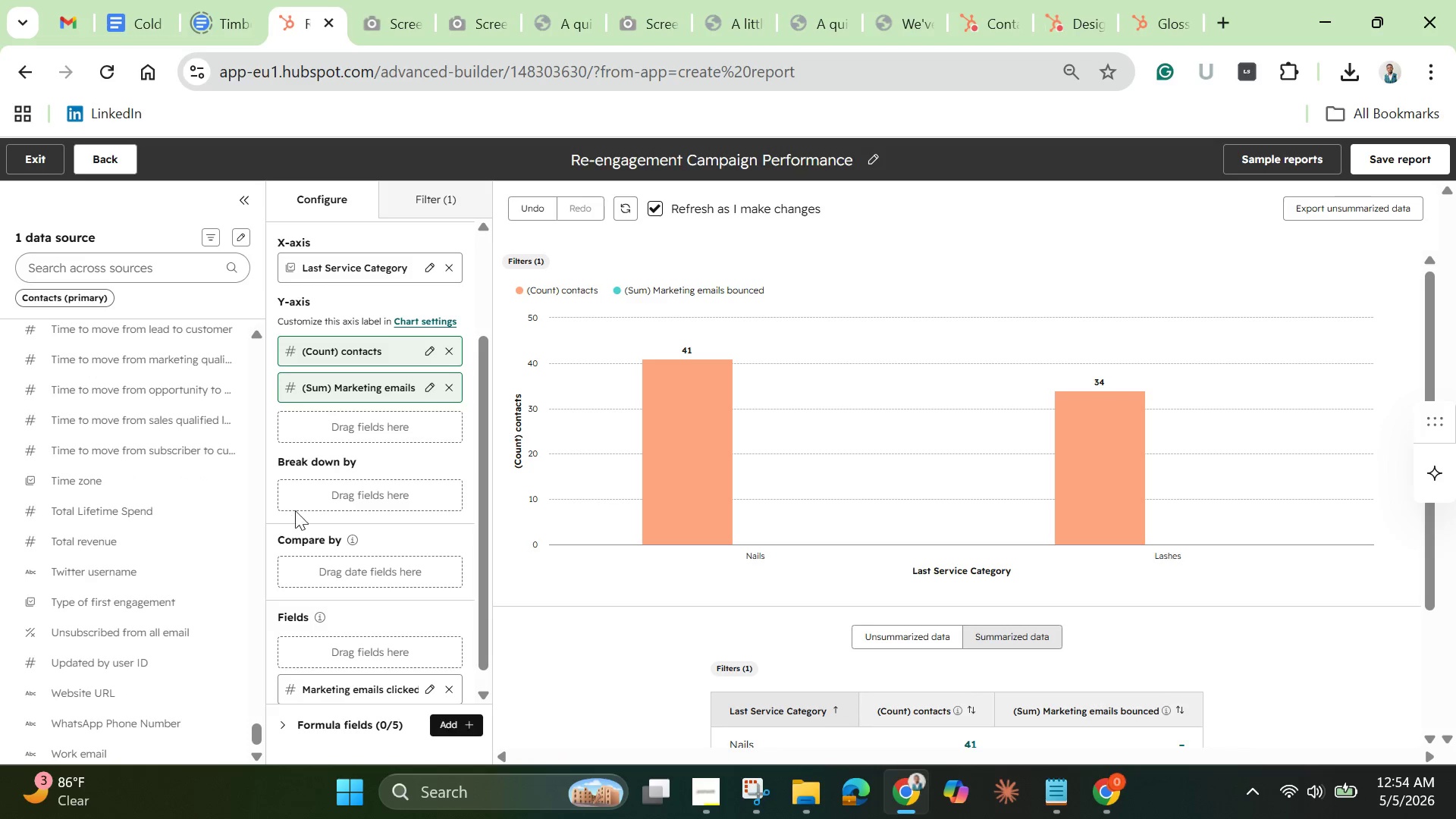 
left_click([1393, 155])
 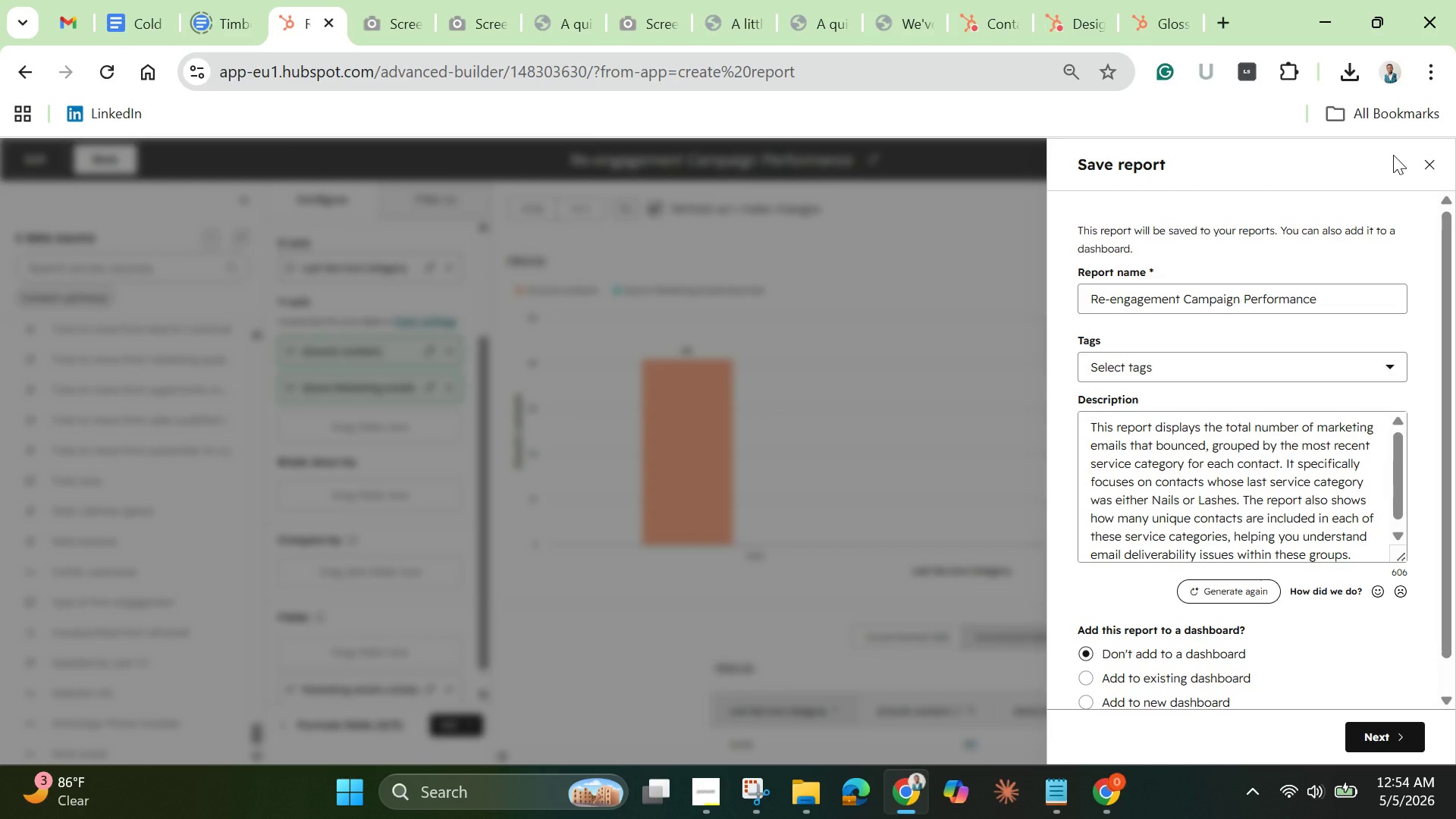 
wait(5.38)
 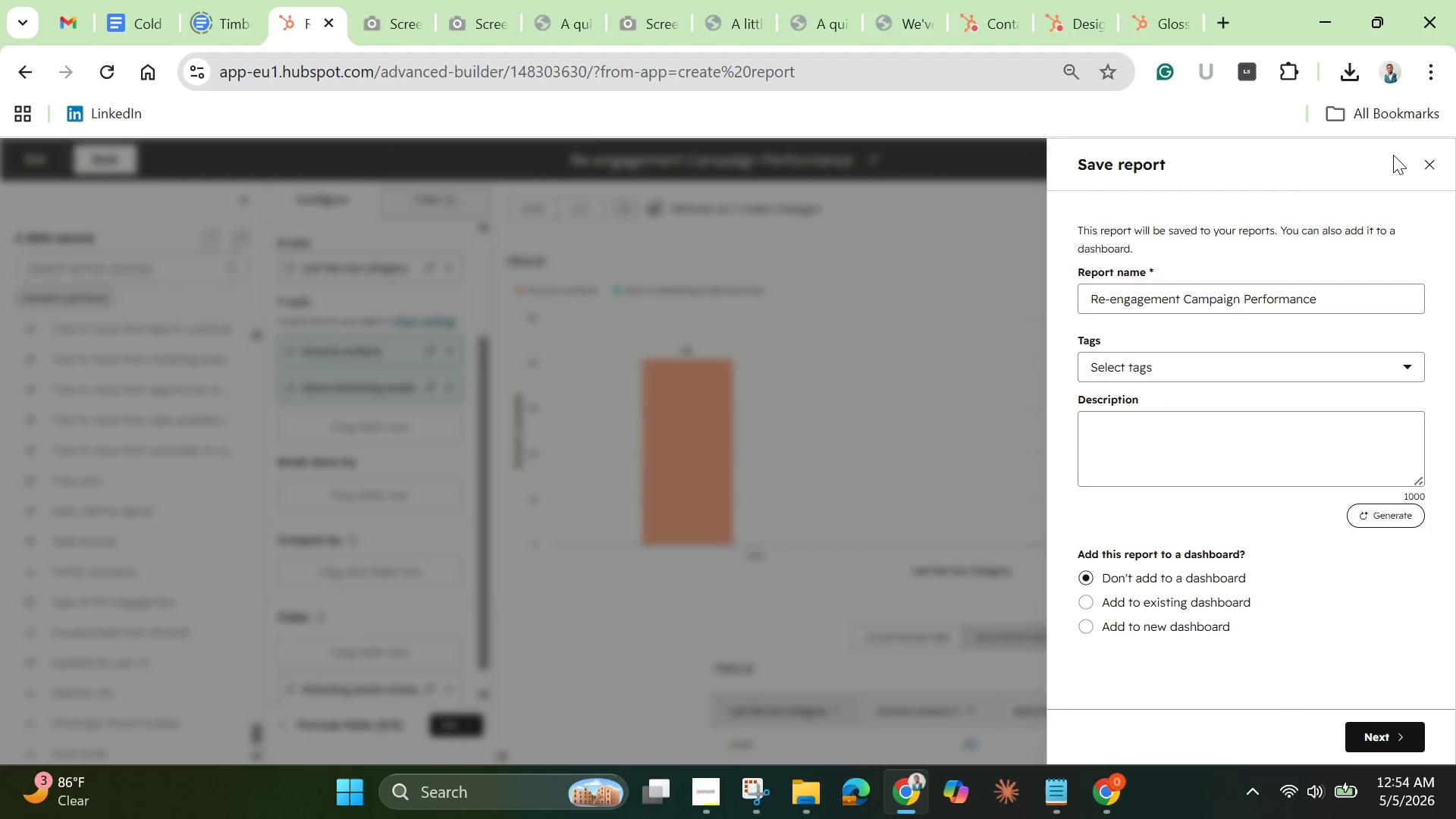 
scroll: coordinate [1293, 595], scroll_direction: up, amount: 5.0
 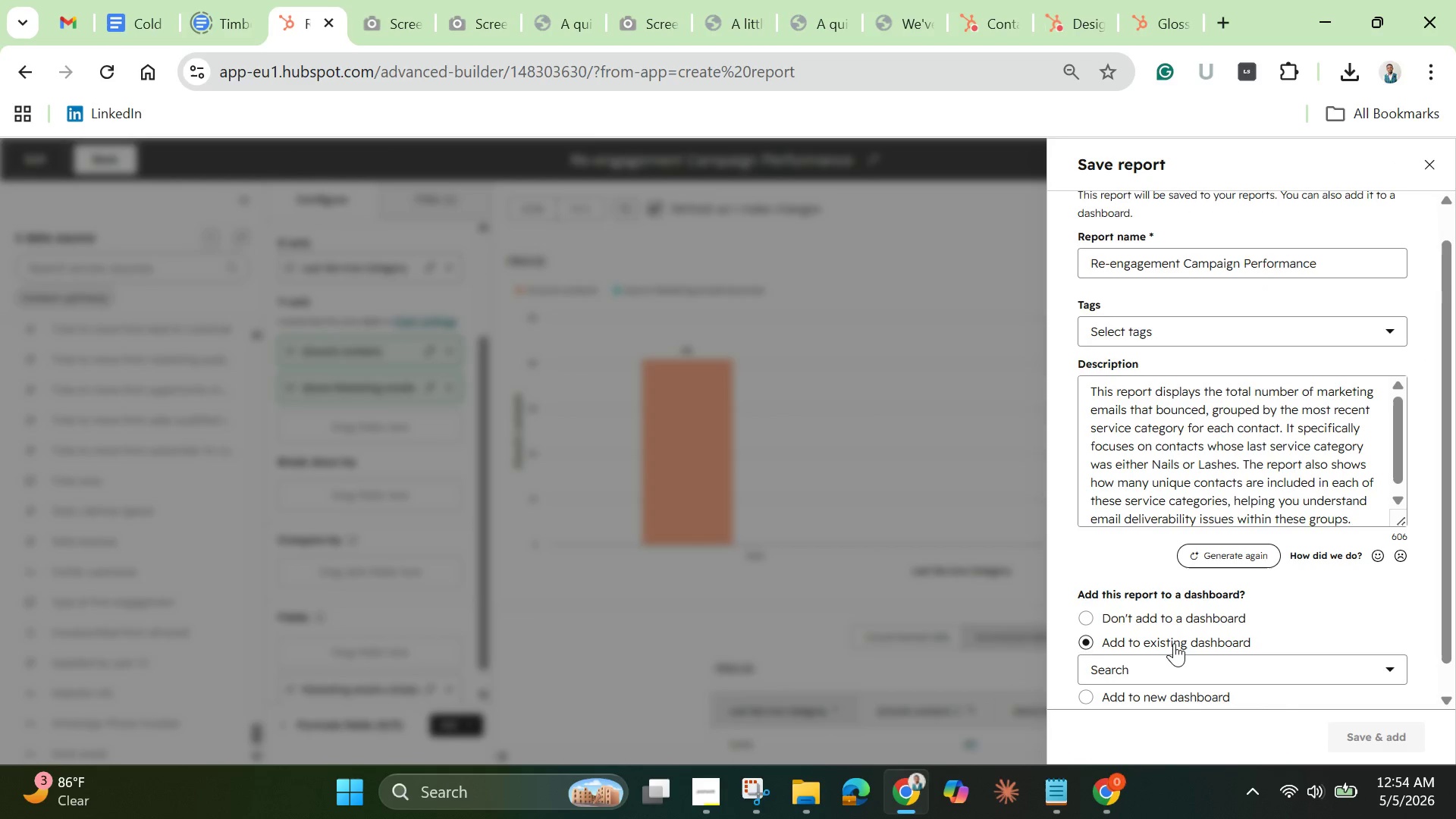 
scroll: coordinate [1174, 643], scroll_direction: down, amount: 6.0
 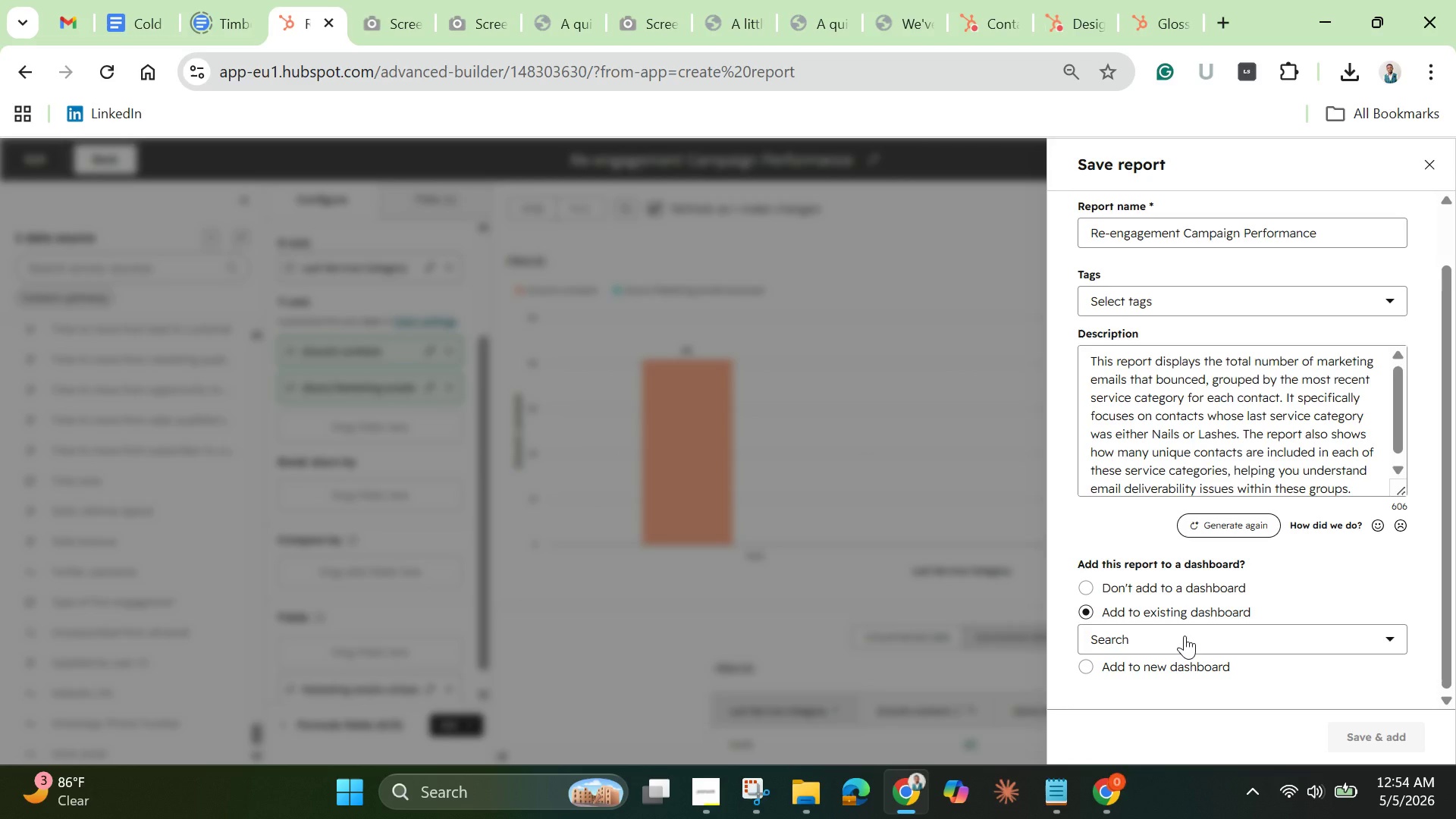 
left_click([1185, 635])
 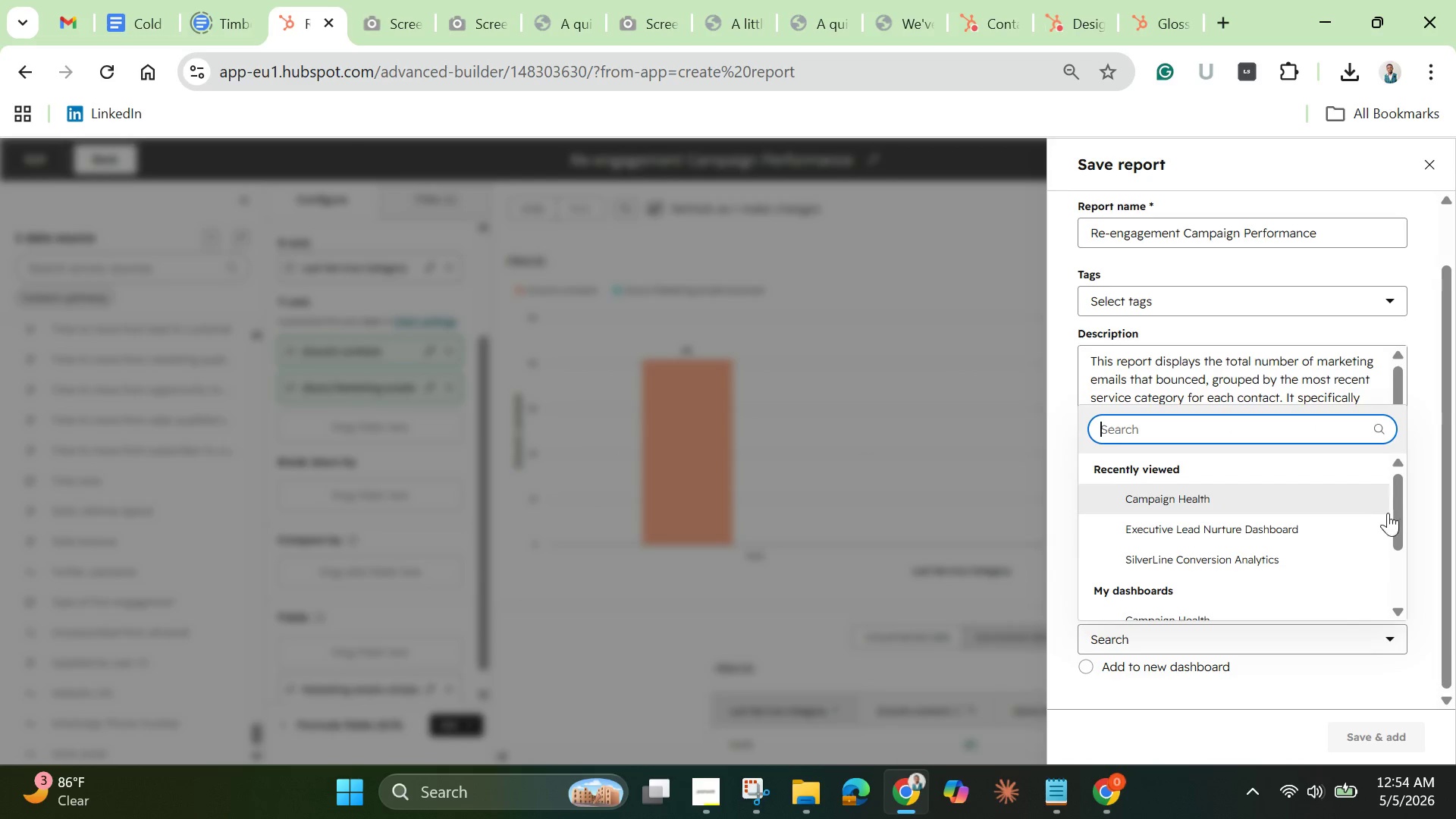 
left_click_drag(start_coordinate=[1392, 514], to_coordinate=[1406, 582])
 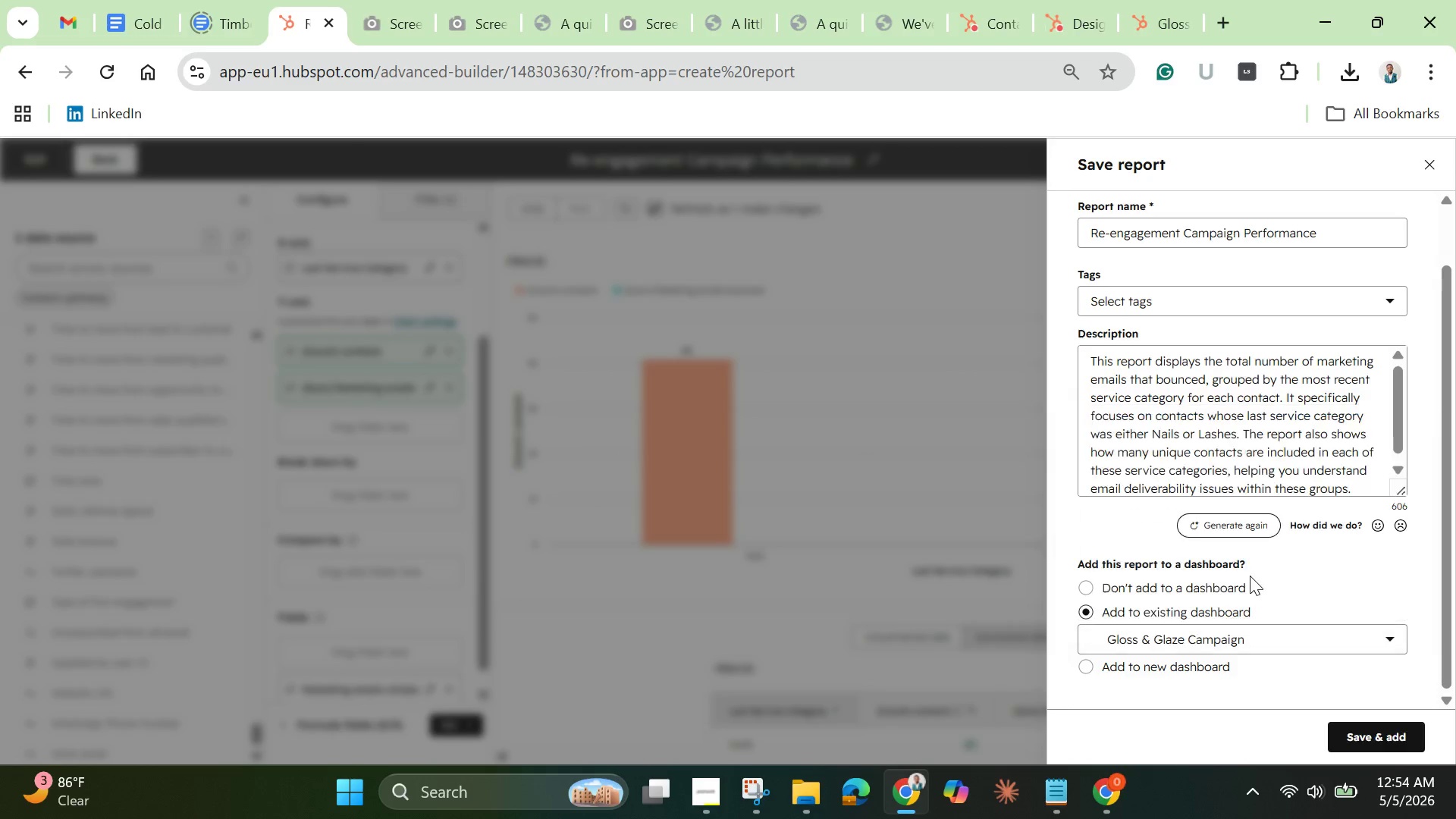 
left_click([1250, 576])
 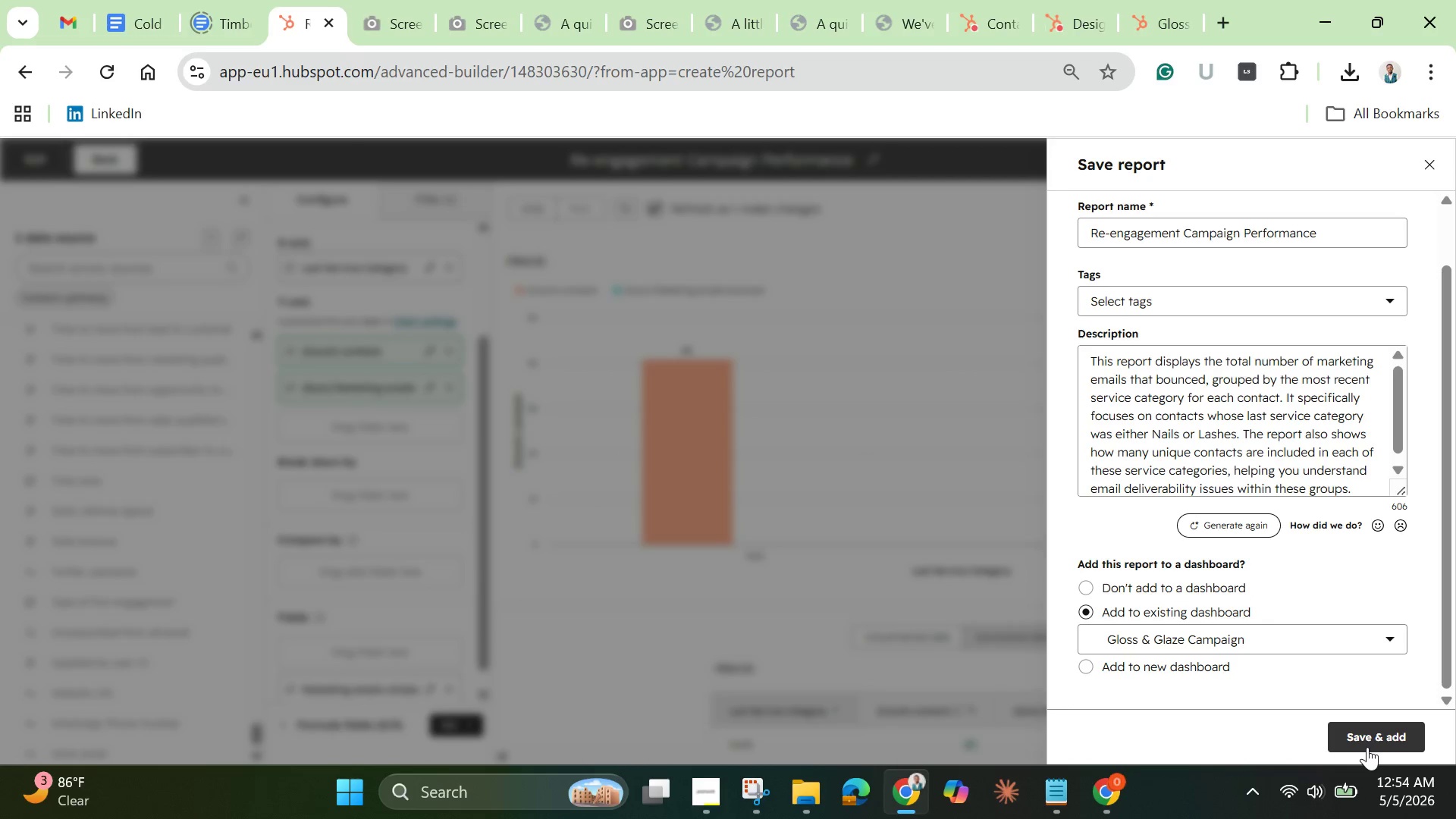 
left_click([1367, 747])
 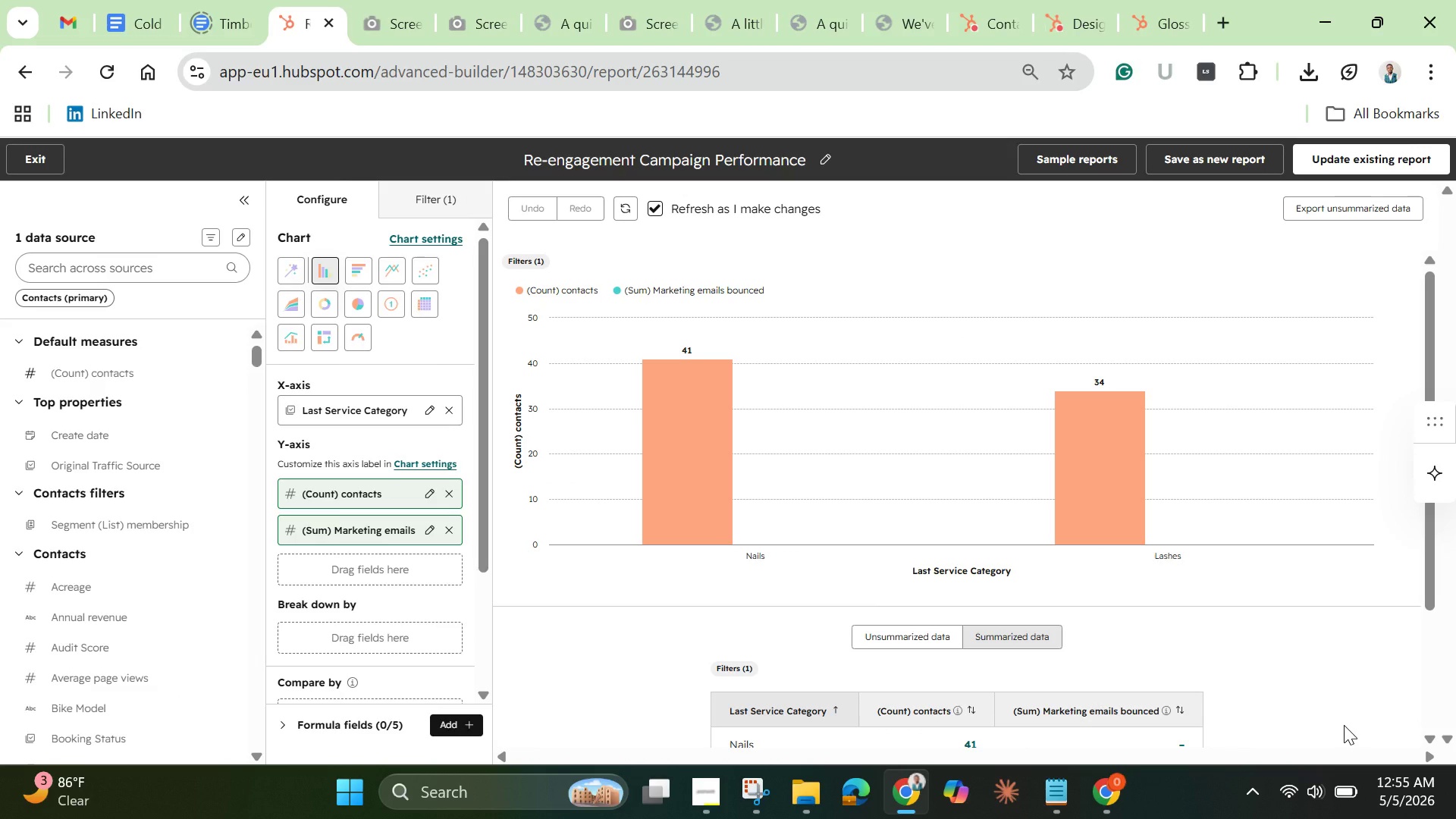 
wait(14.39)
 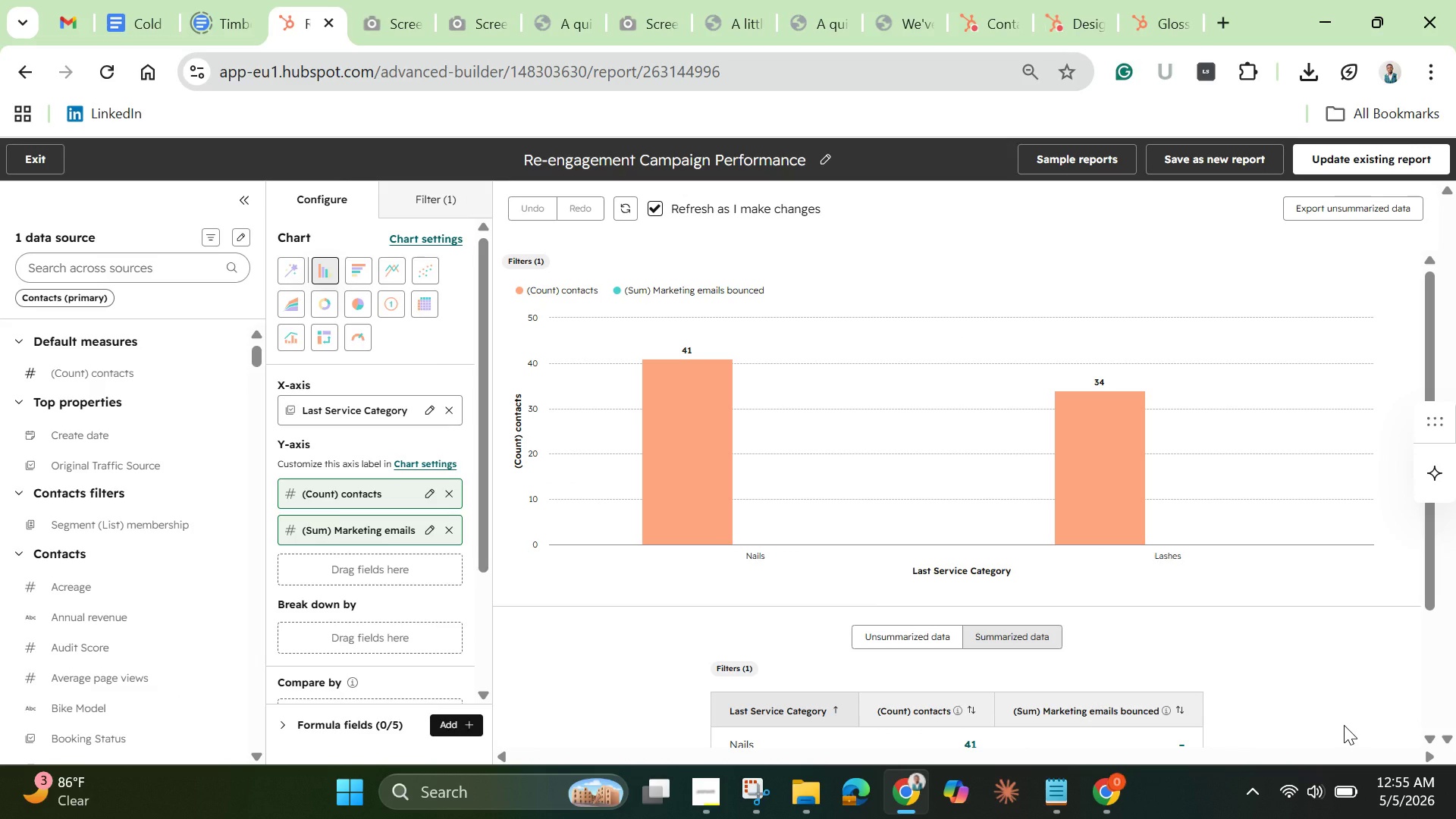 
left_click([42, 154])
 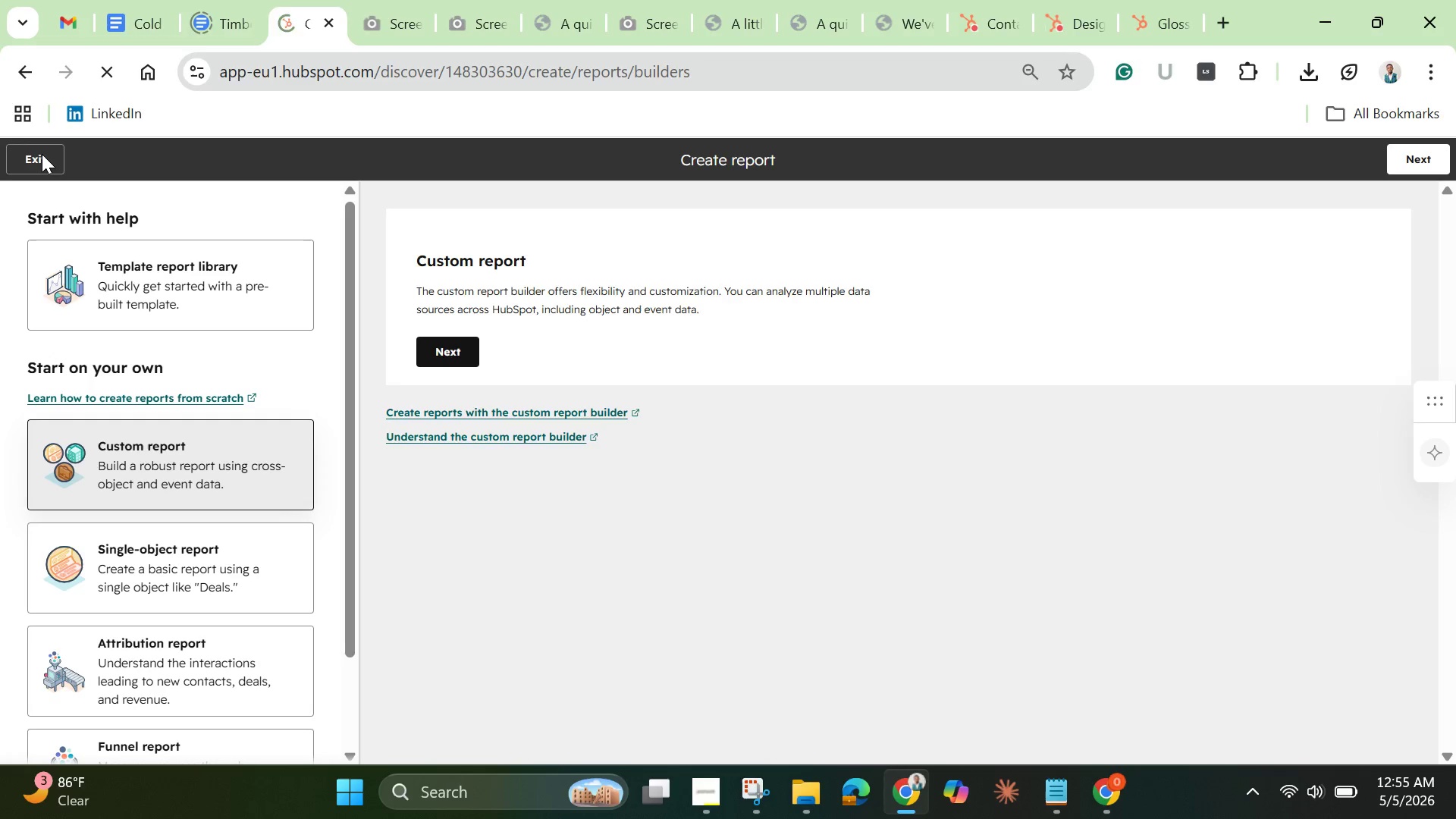 
wait(6.45)
 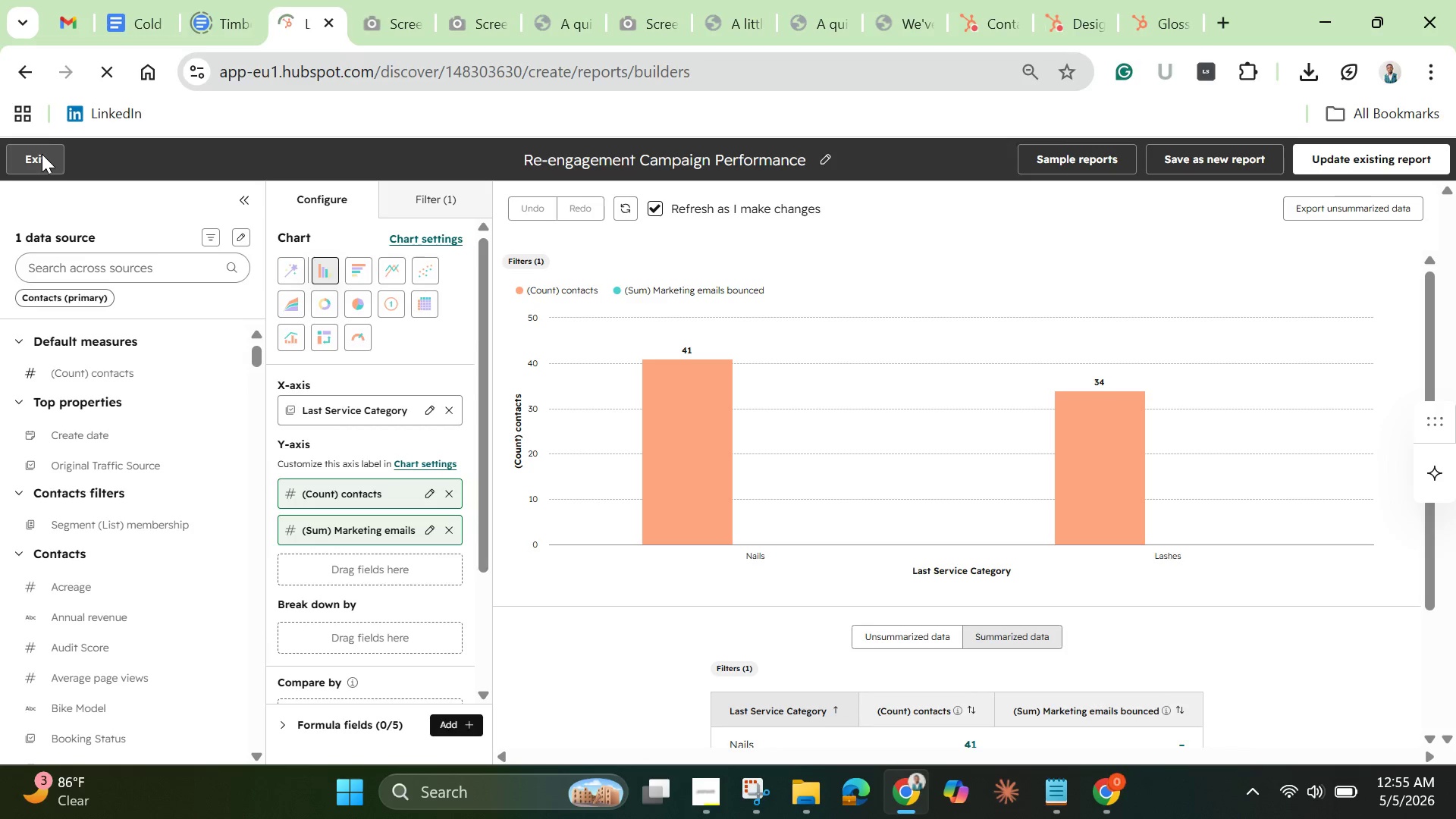 
left_click([36, 155])
 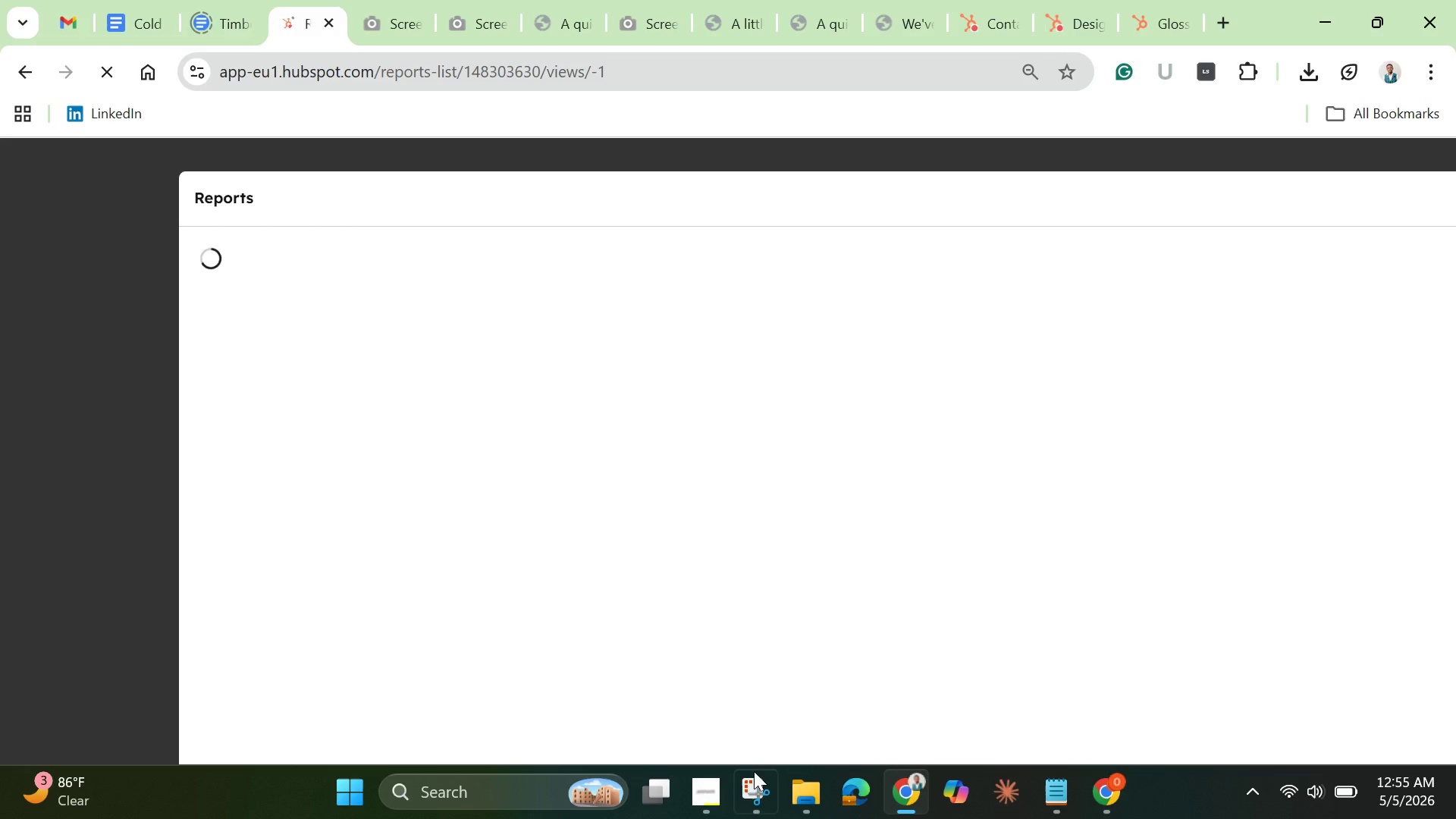 
left_click([703, 792])